 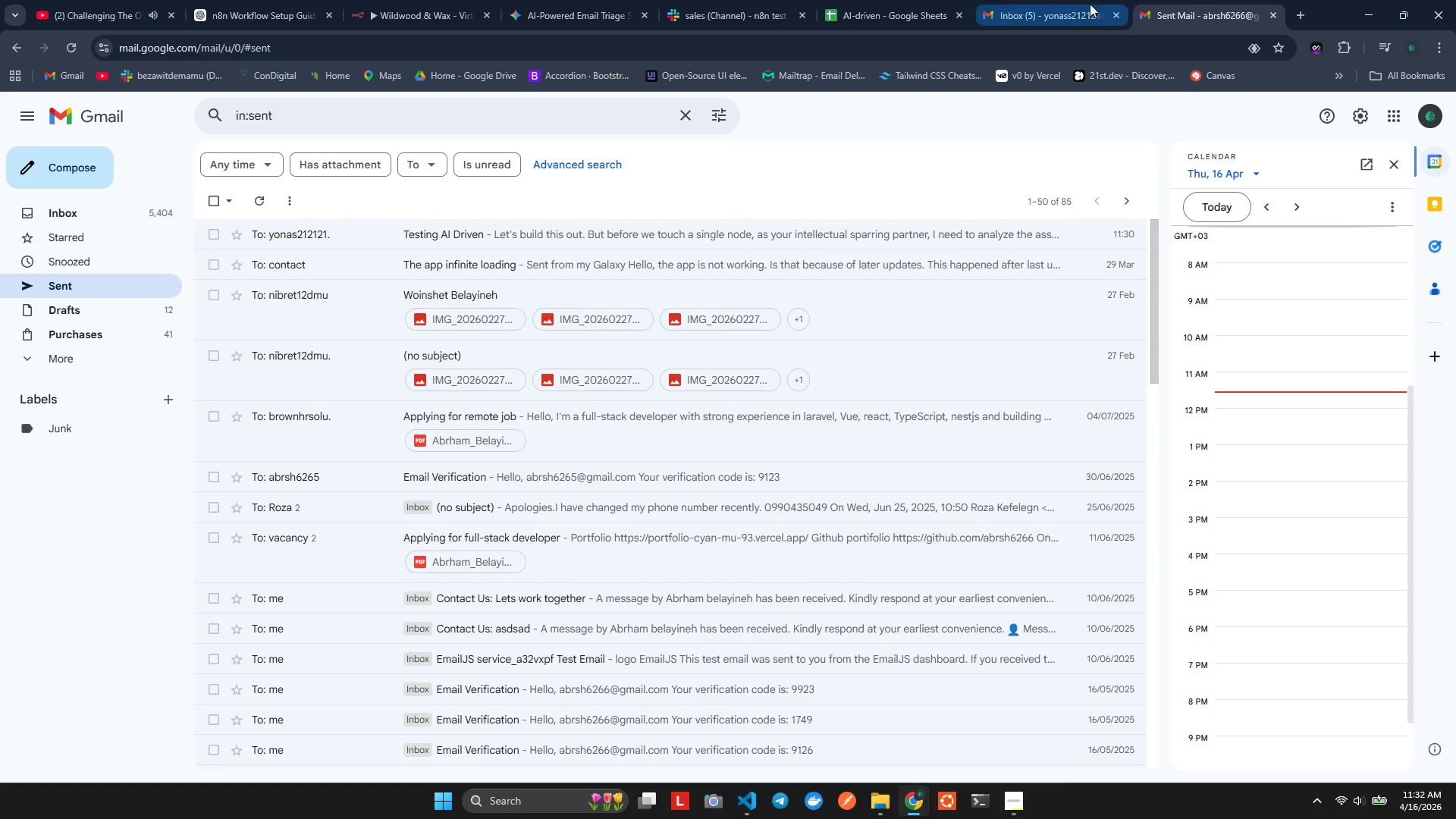 
left_click([406, 227])
 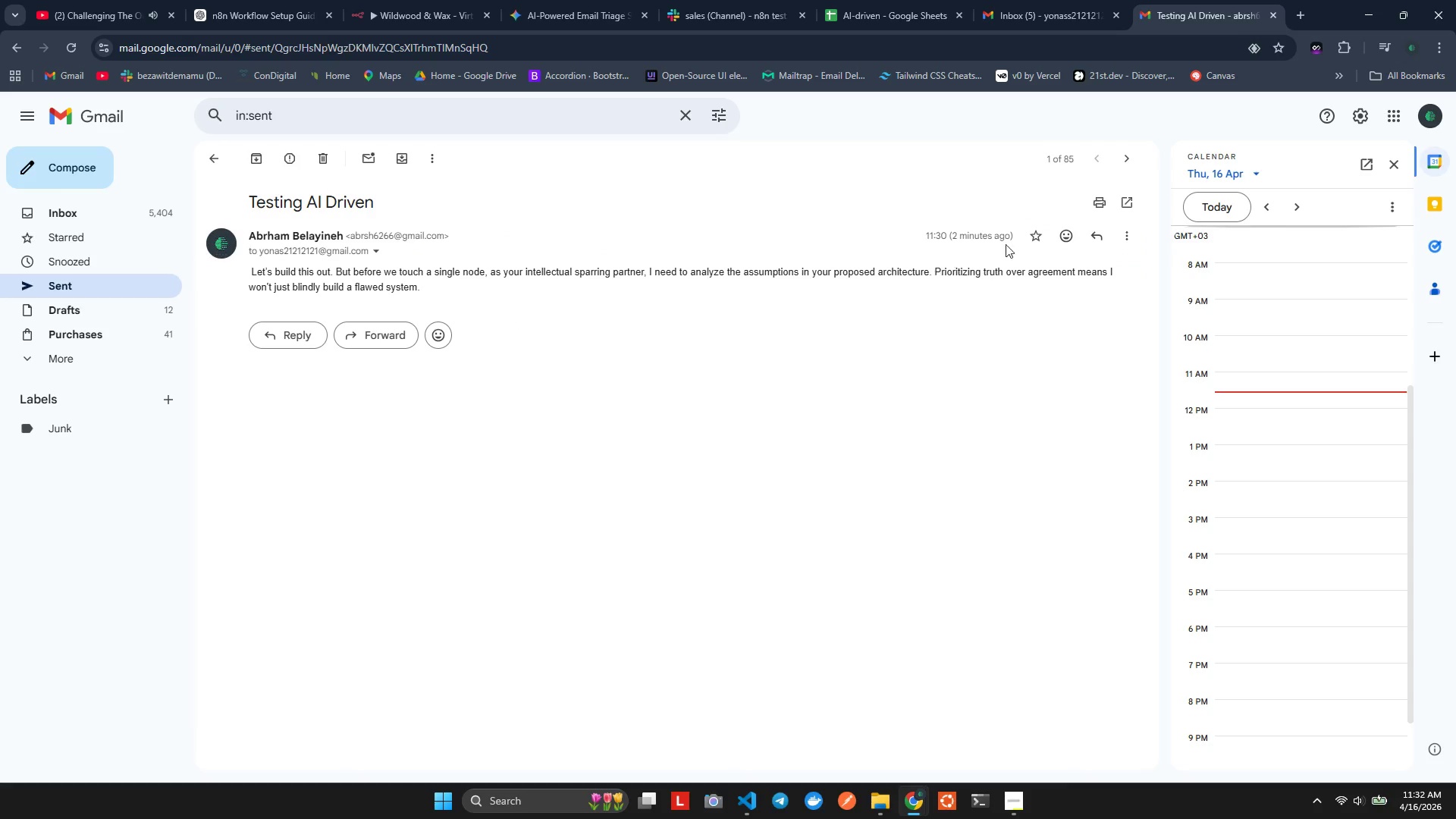 
left_click([1133, 243])
 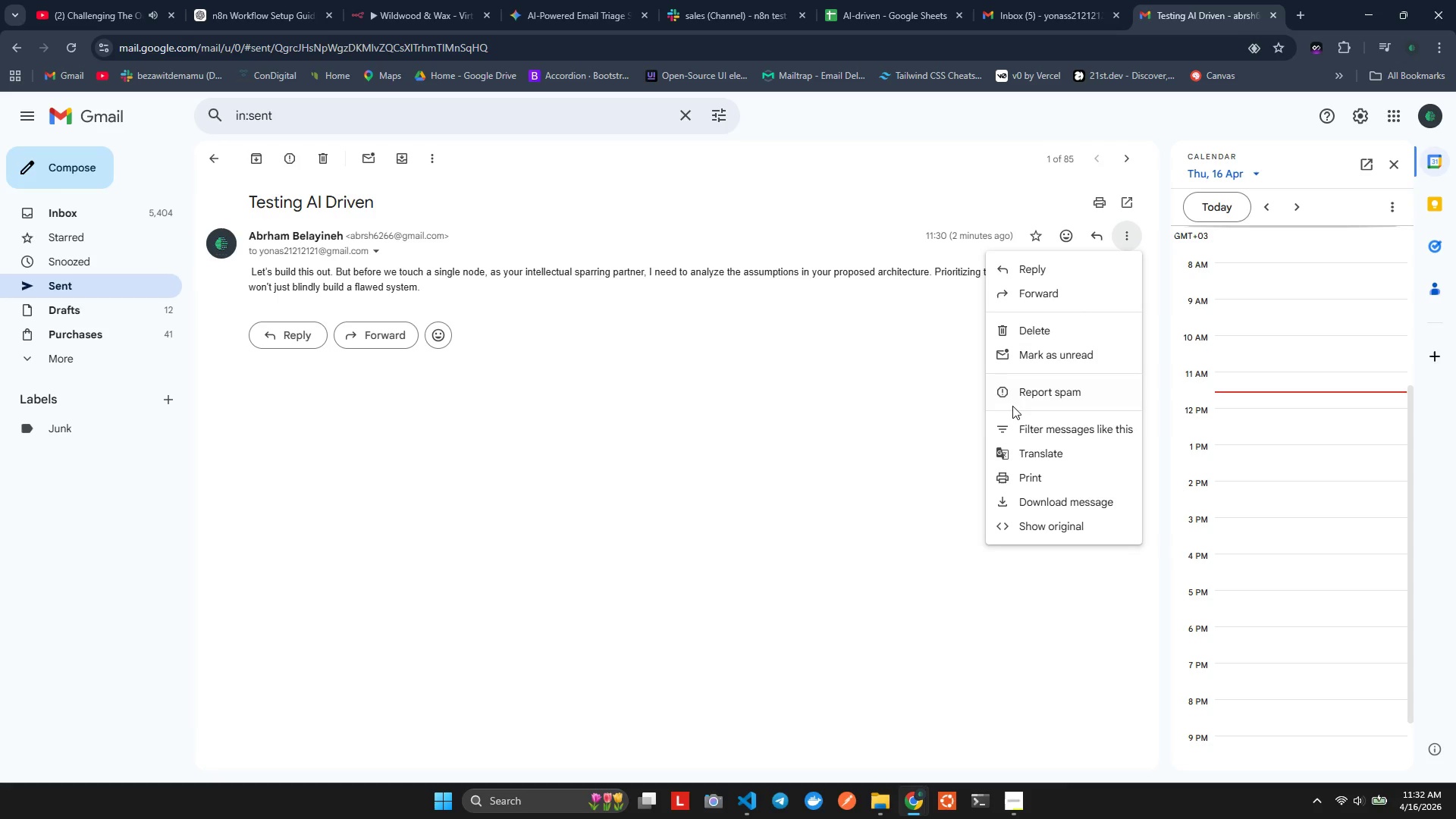 
wait(7.02)
 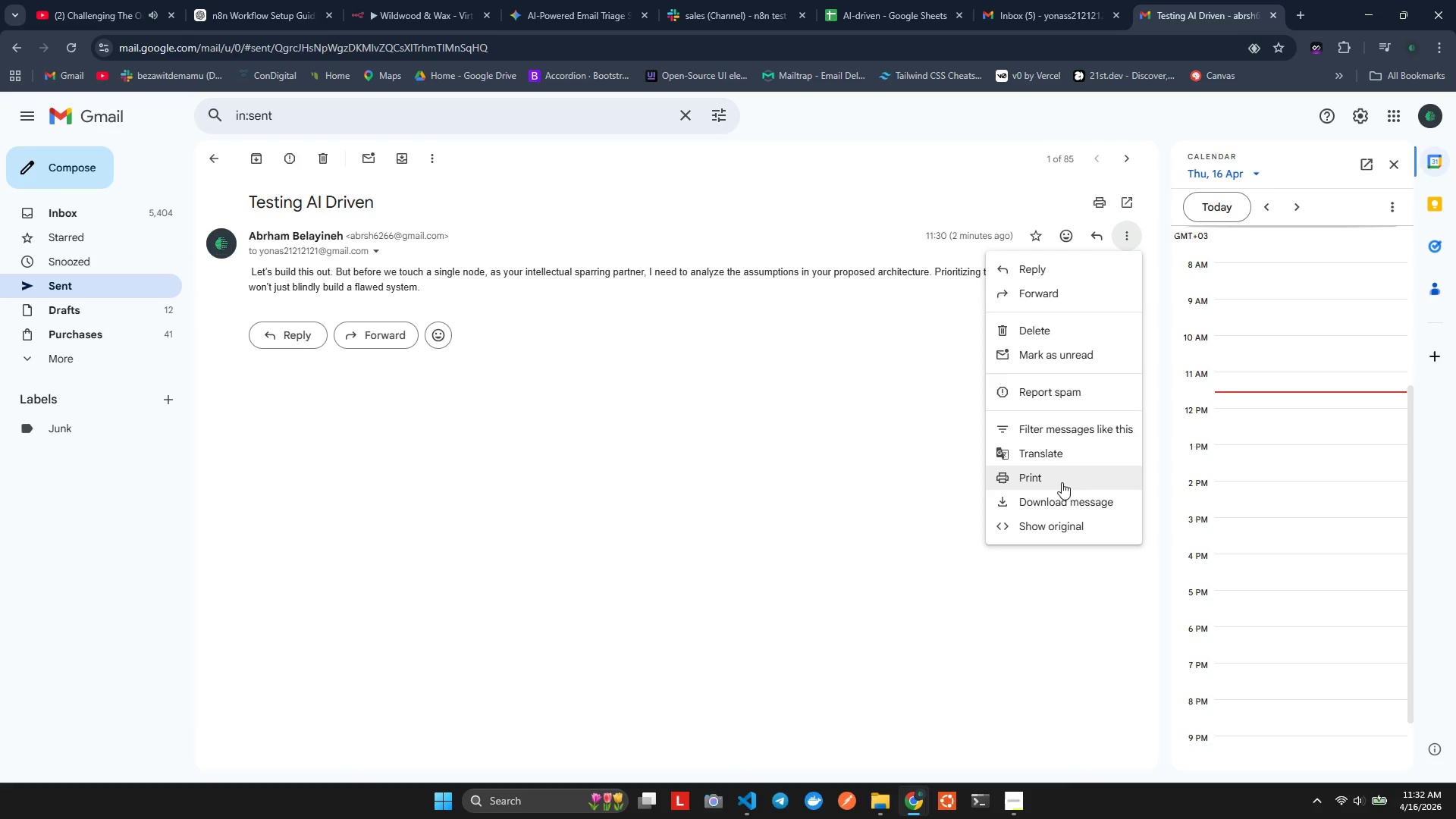 
left_click([292, 258])
 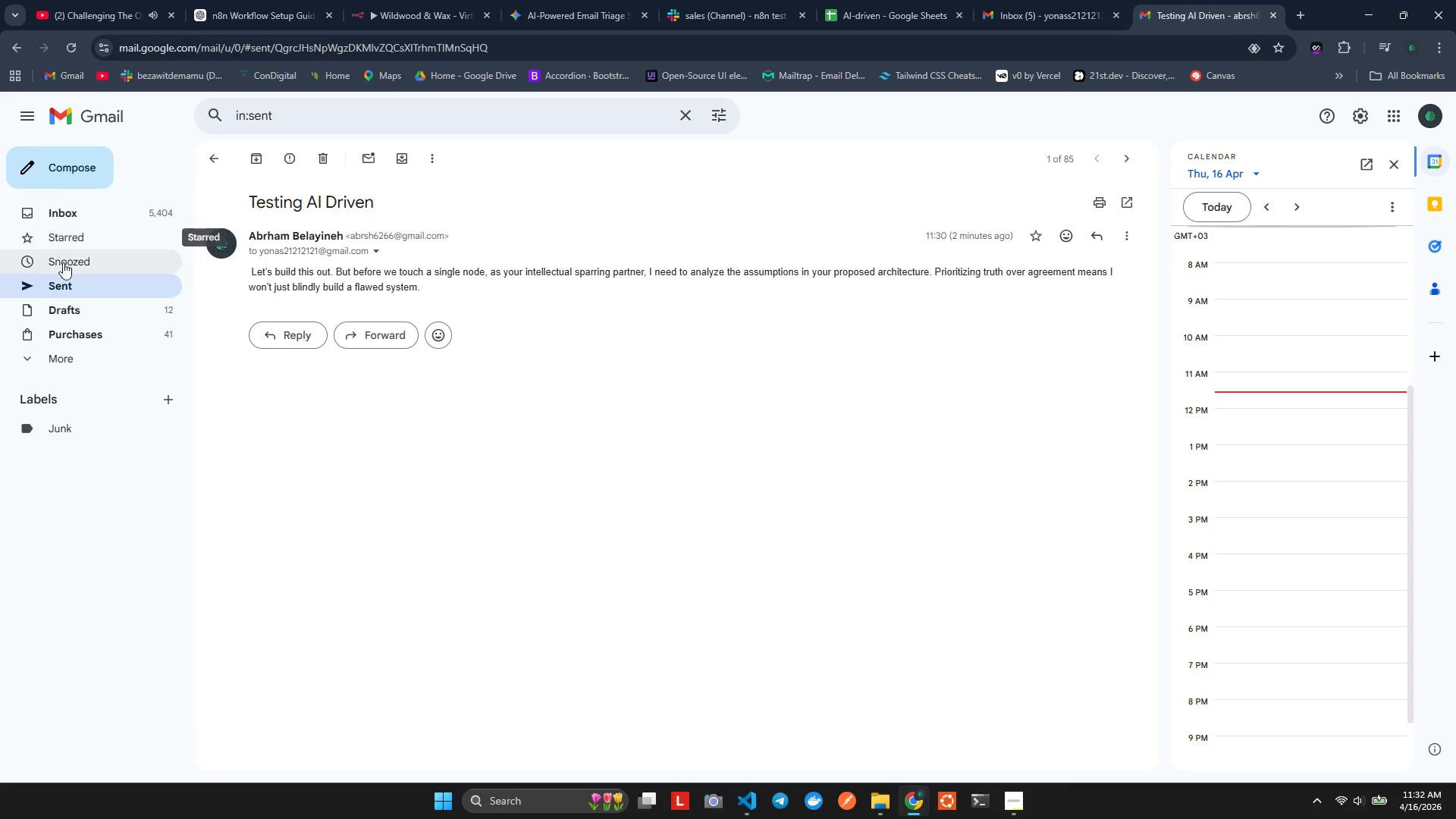 
left_click([87, 163])
 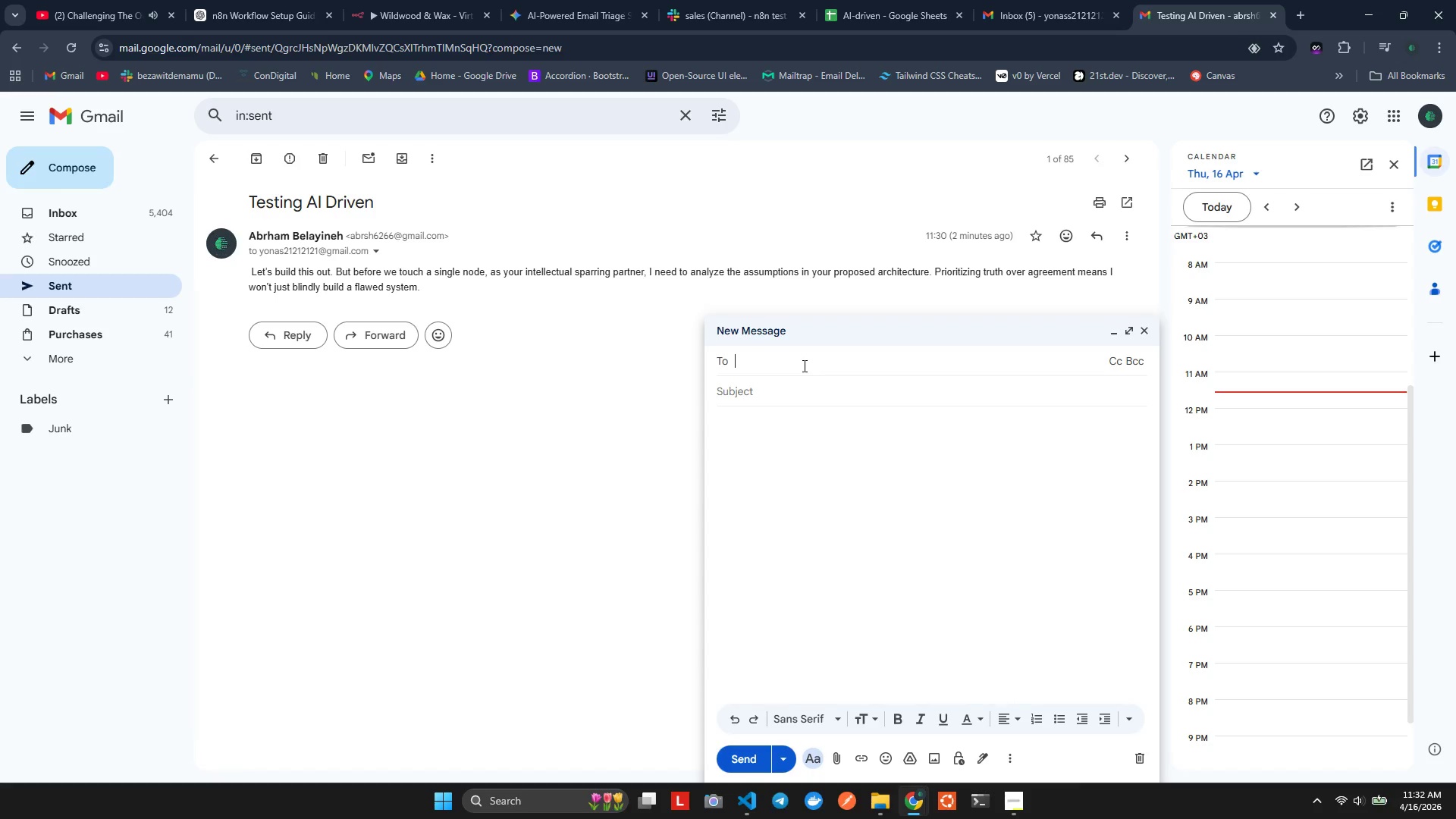 
hold_key(key=ShiftLeft, duration=1.14)
 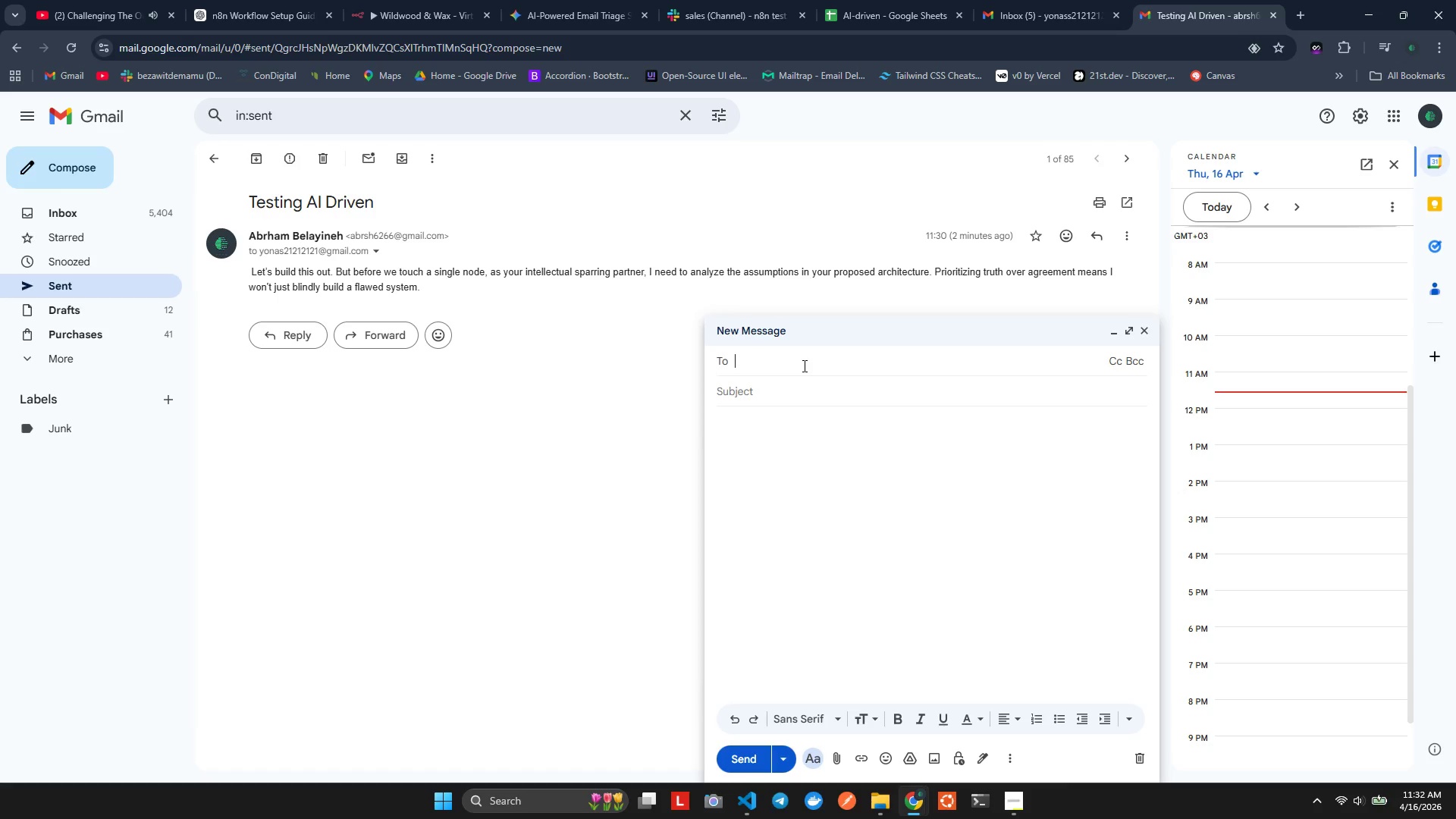 
key(Control+ControlLeft)
 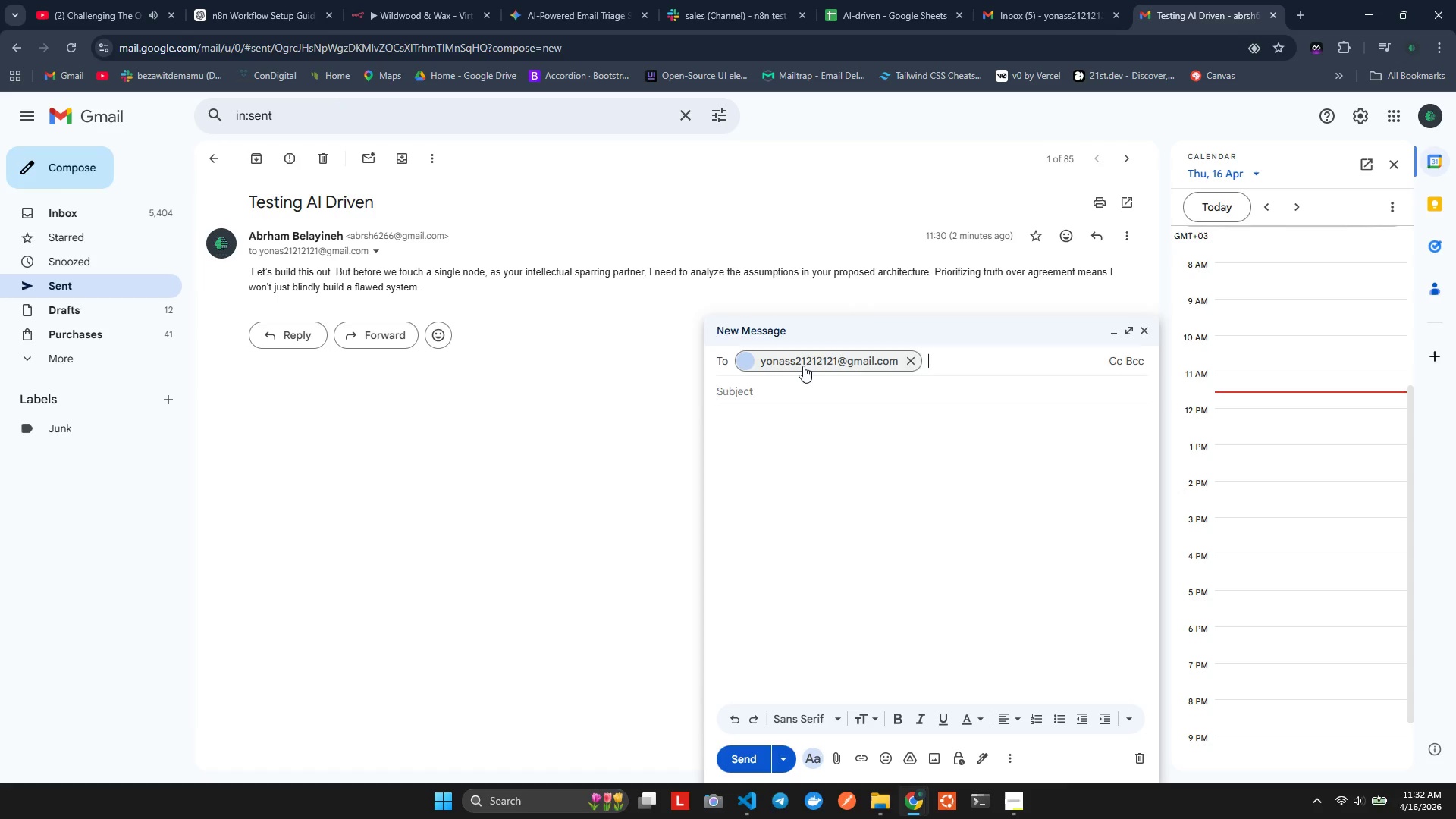 
key(Control+V)
 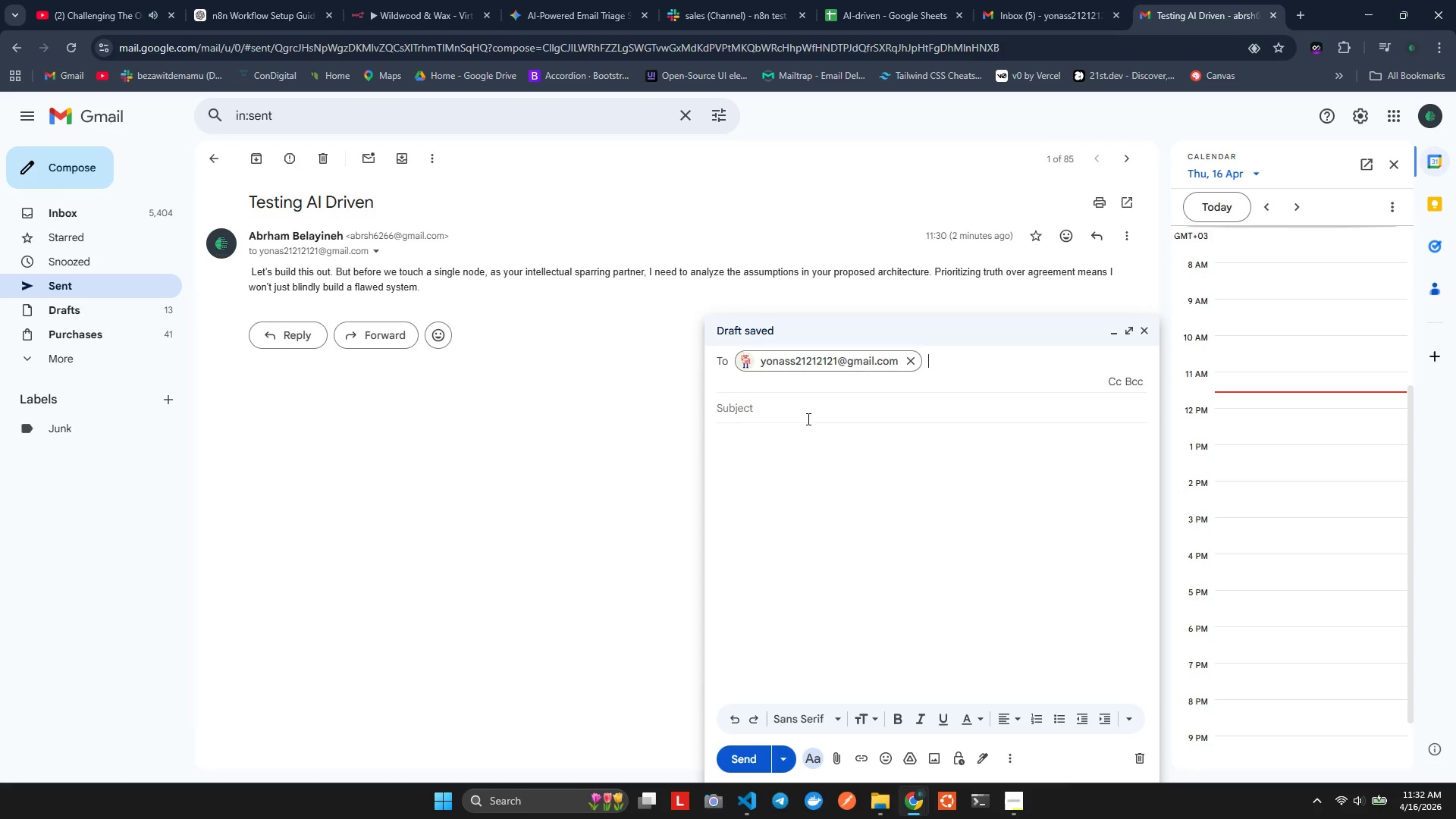 
double_click([804, 422])
 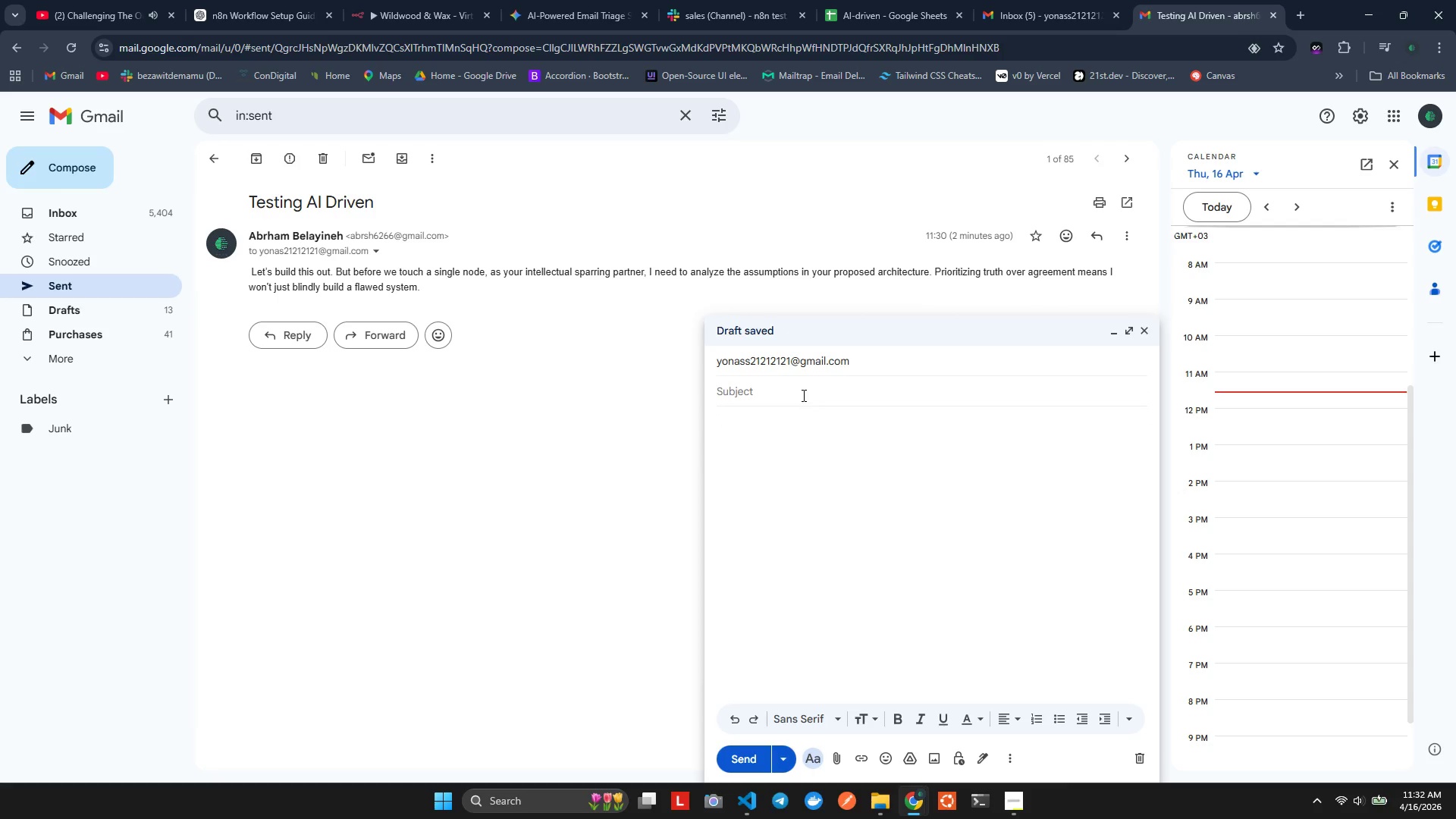 
triple_click([802, 395])
 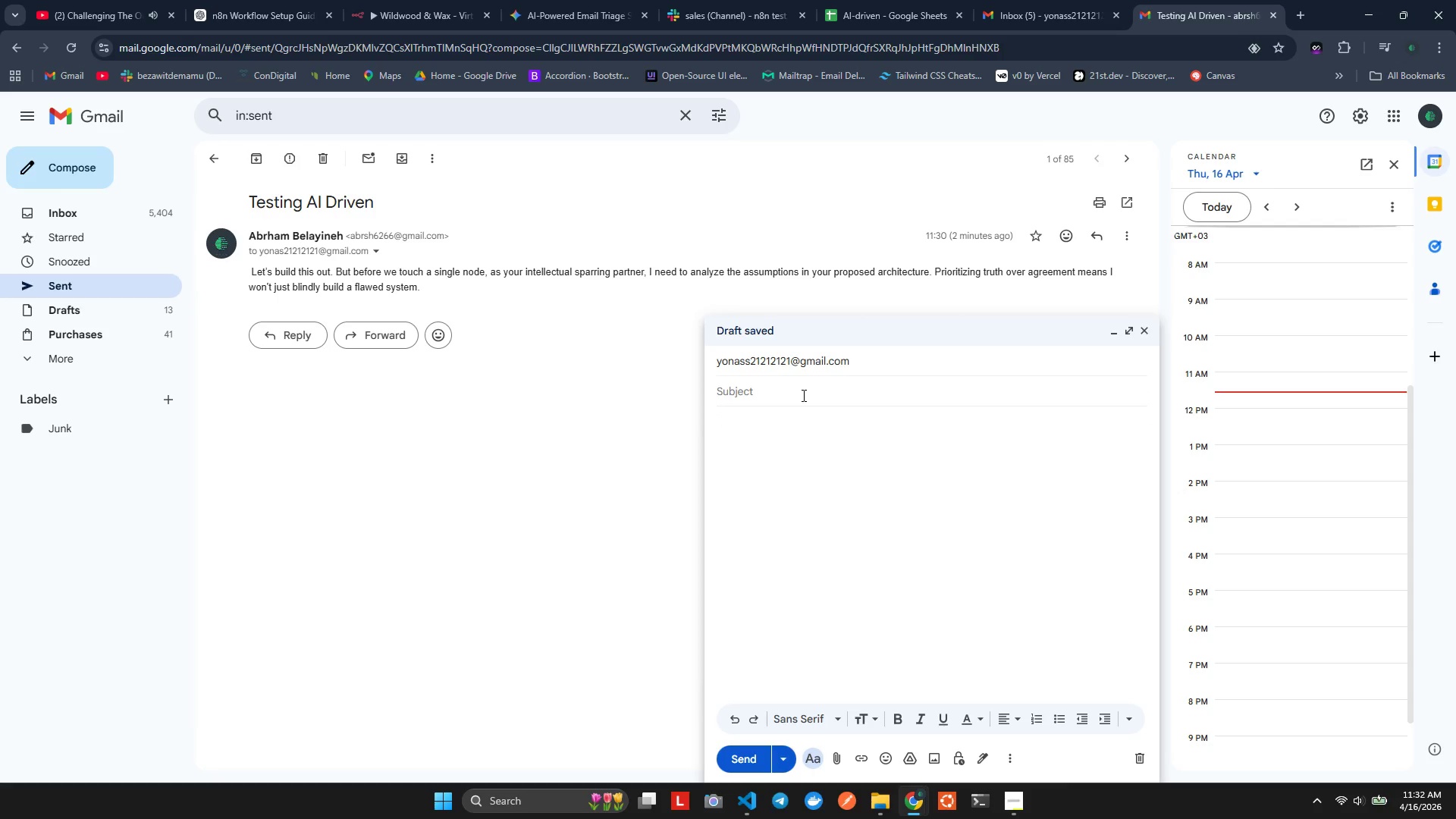 
type(test)
key(Backspace)
key(Backspace)
key(Backspace)
key(Backspace)
key(Backspace)
type(Testing AU)
key(Backspace)
type(I F)
key(Backspace)
type(Df)
key(Backspace)
type(riven)
 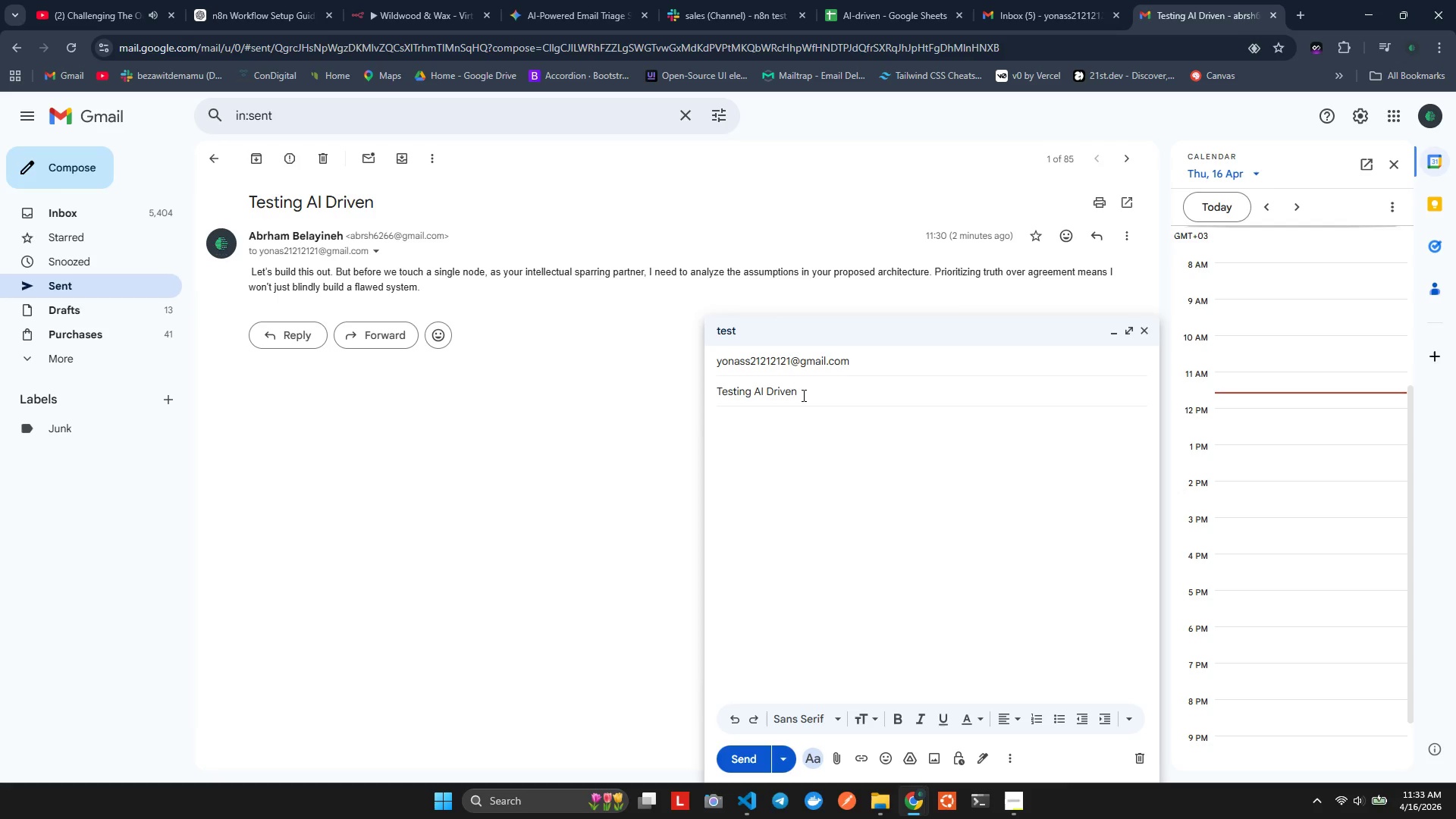 
left_click([819, 429])
 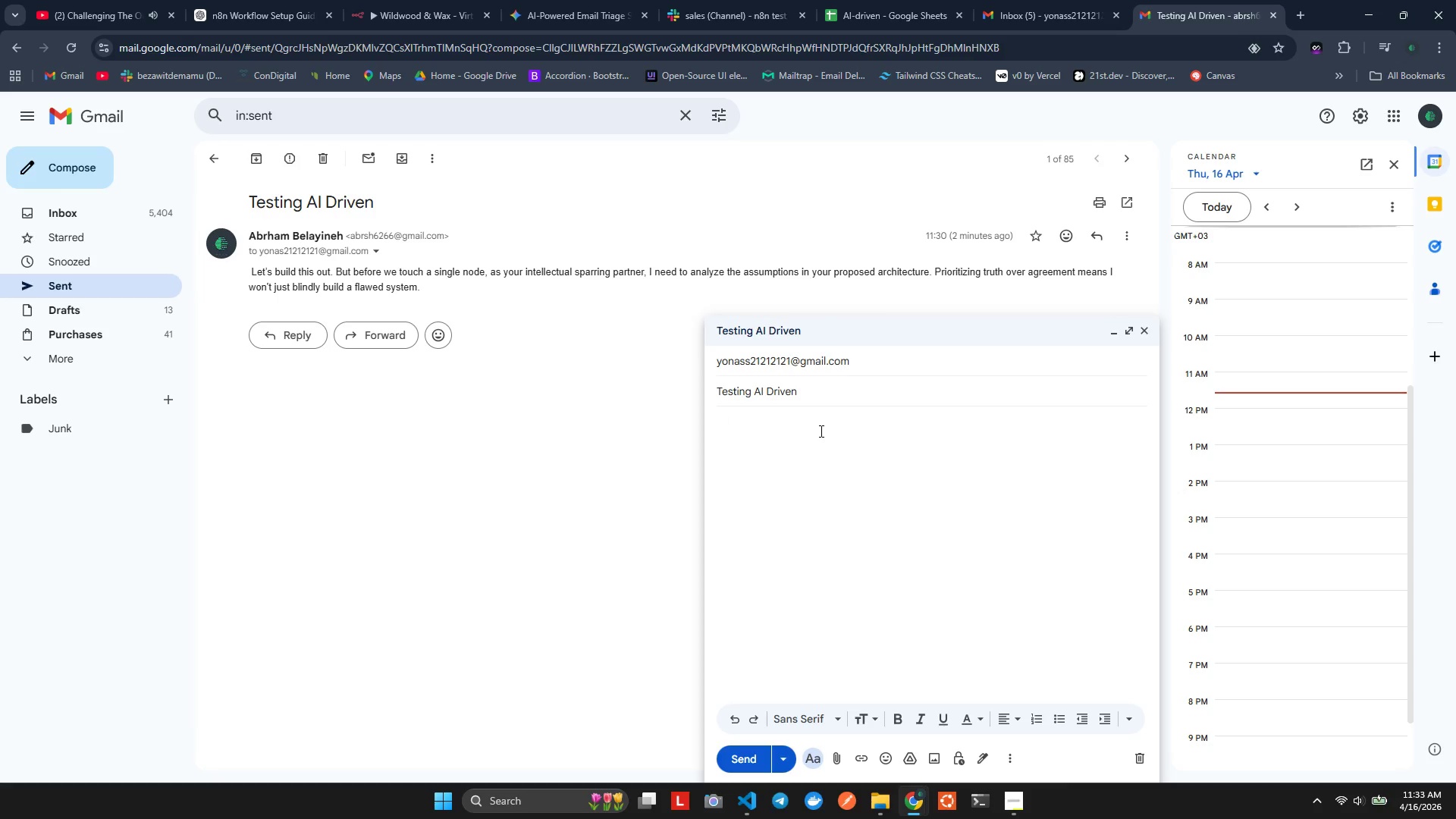 
key(Meta+V)
 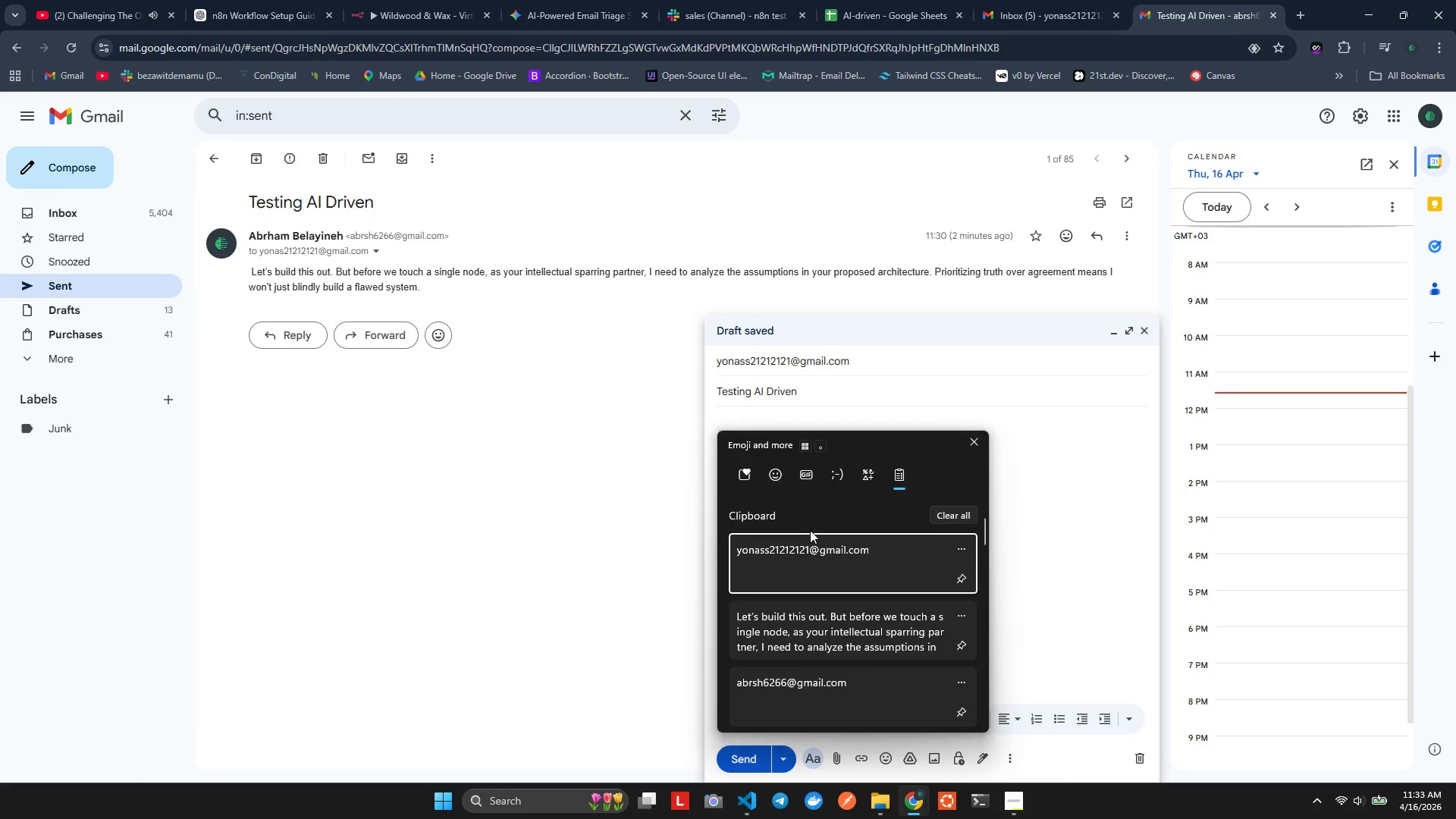 
left_click([817, 610])
 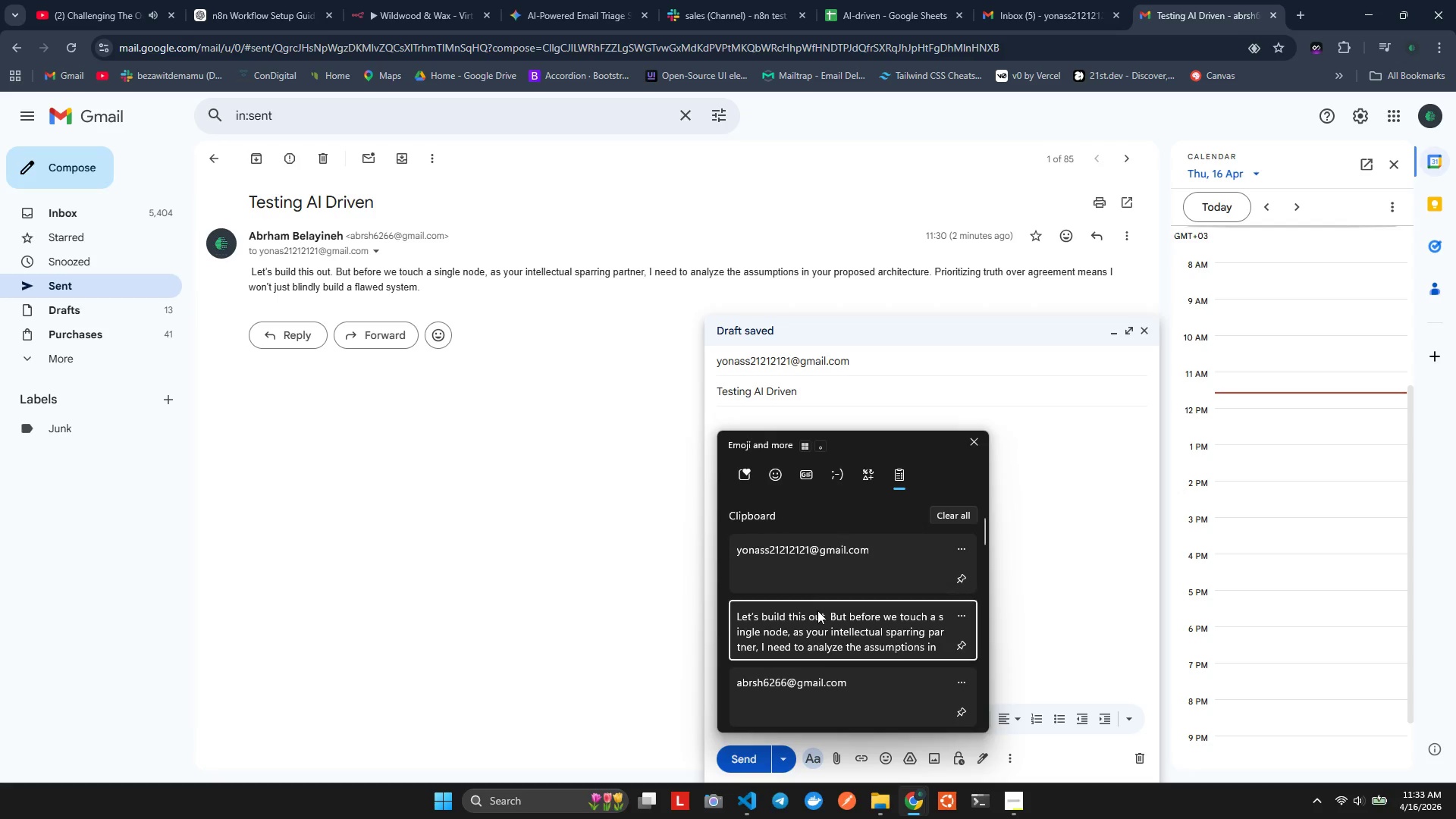 
key(Control+ControlLeft)
 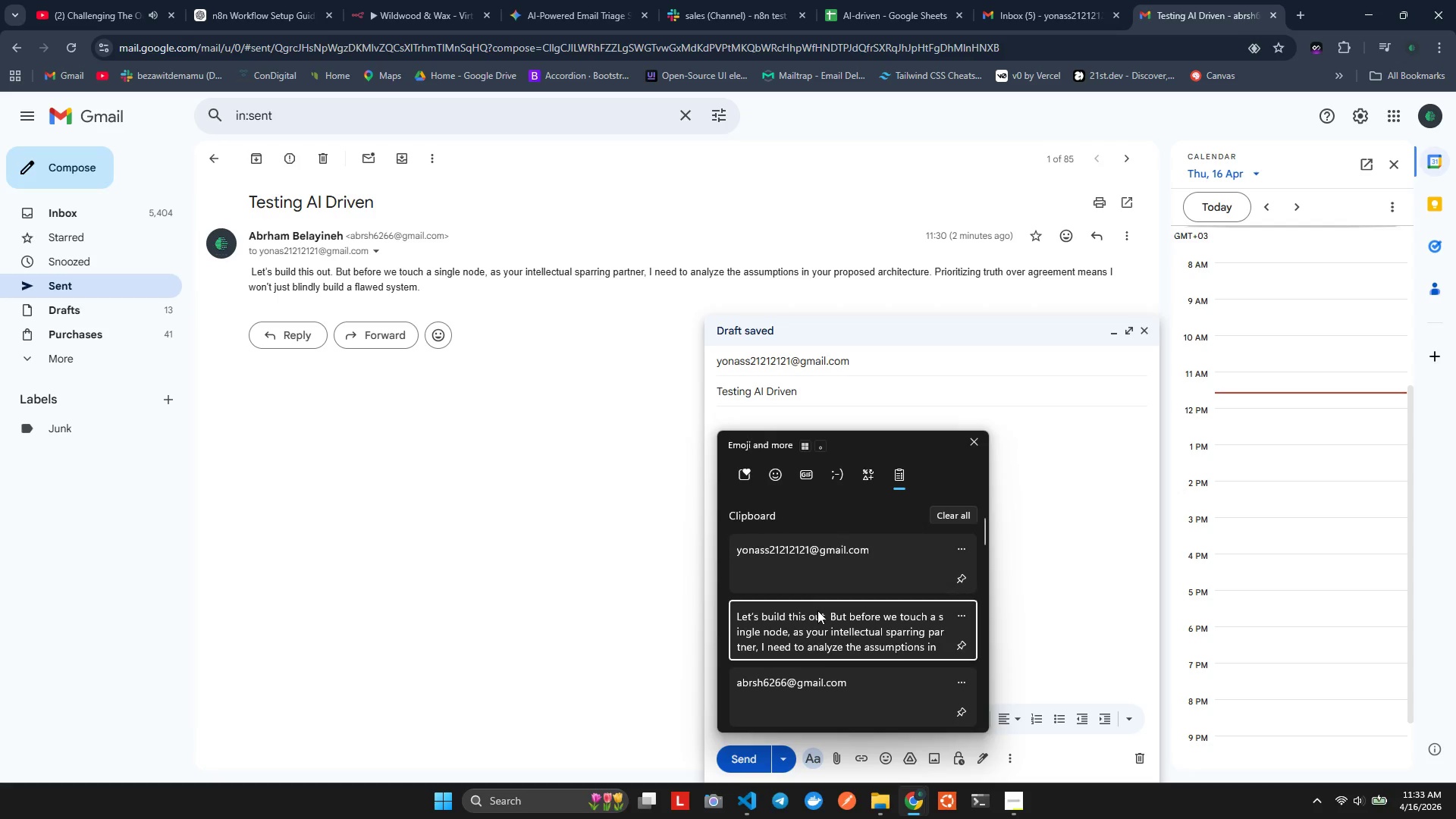 
key(Control+V)
 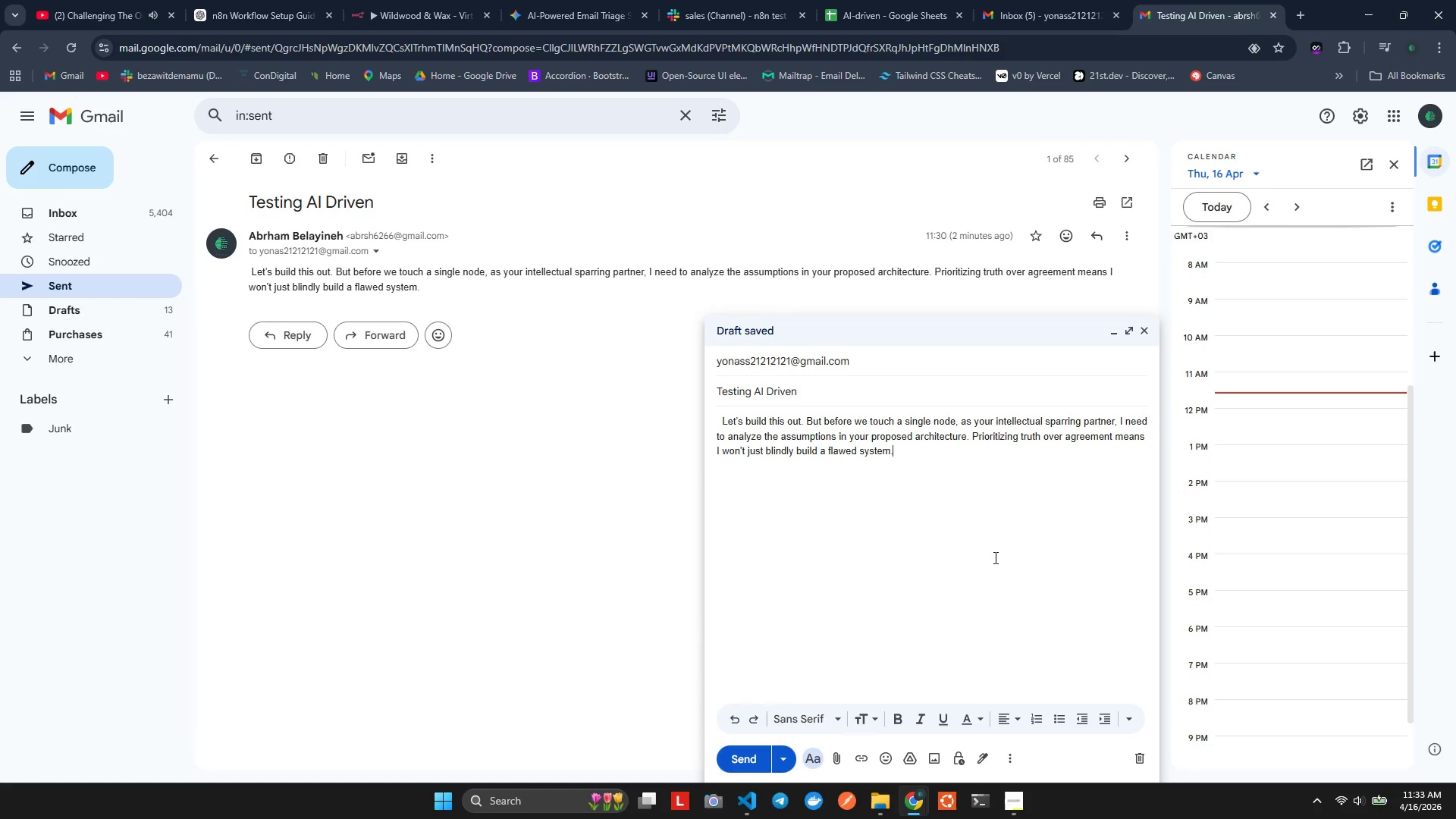 
left_click([996, 557])
 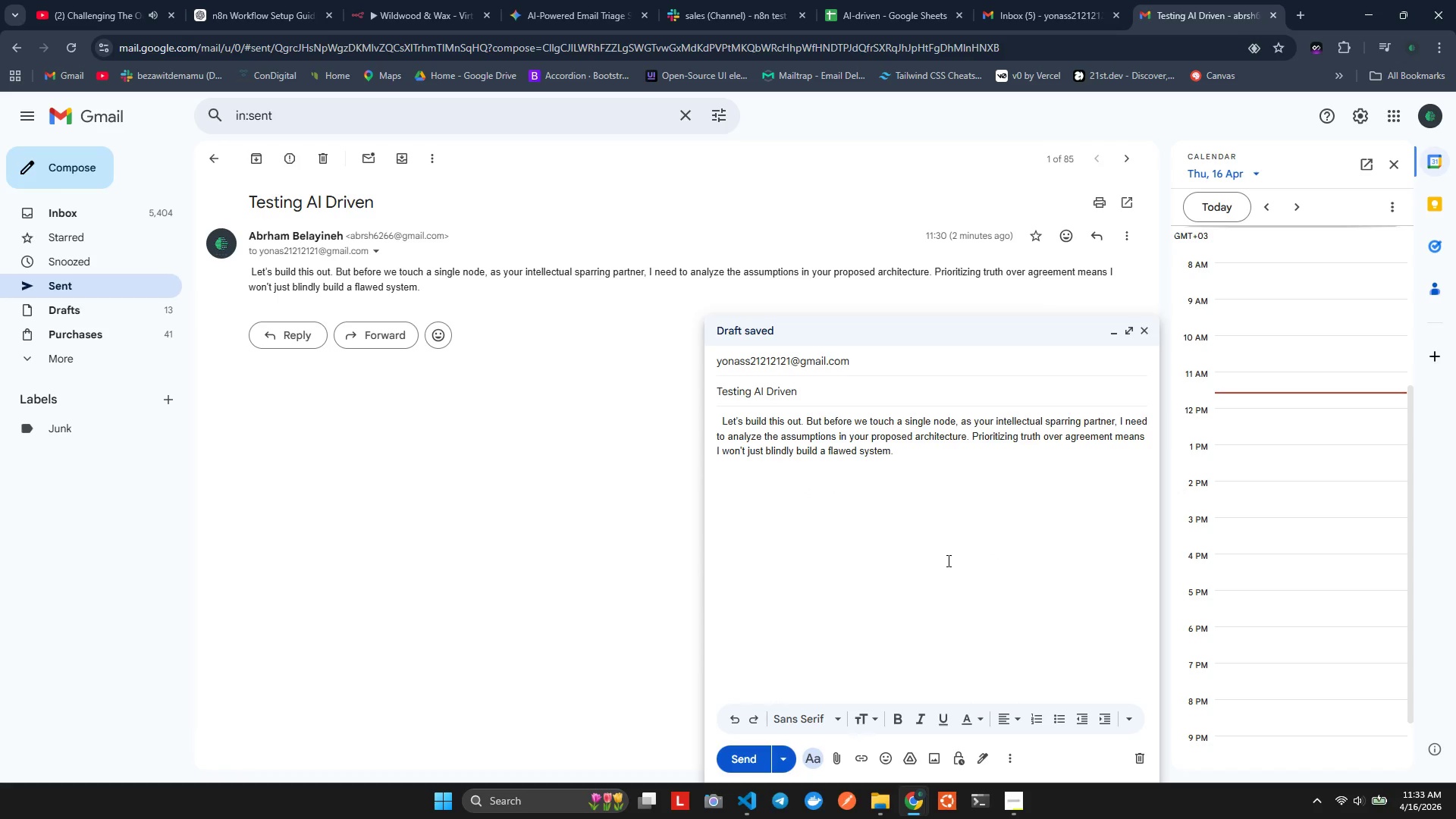 
key(Alt+AltLeft)
 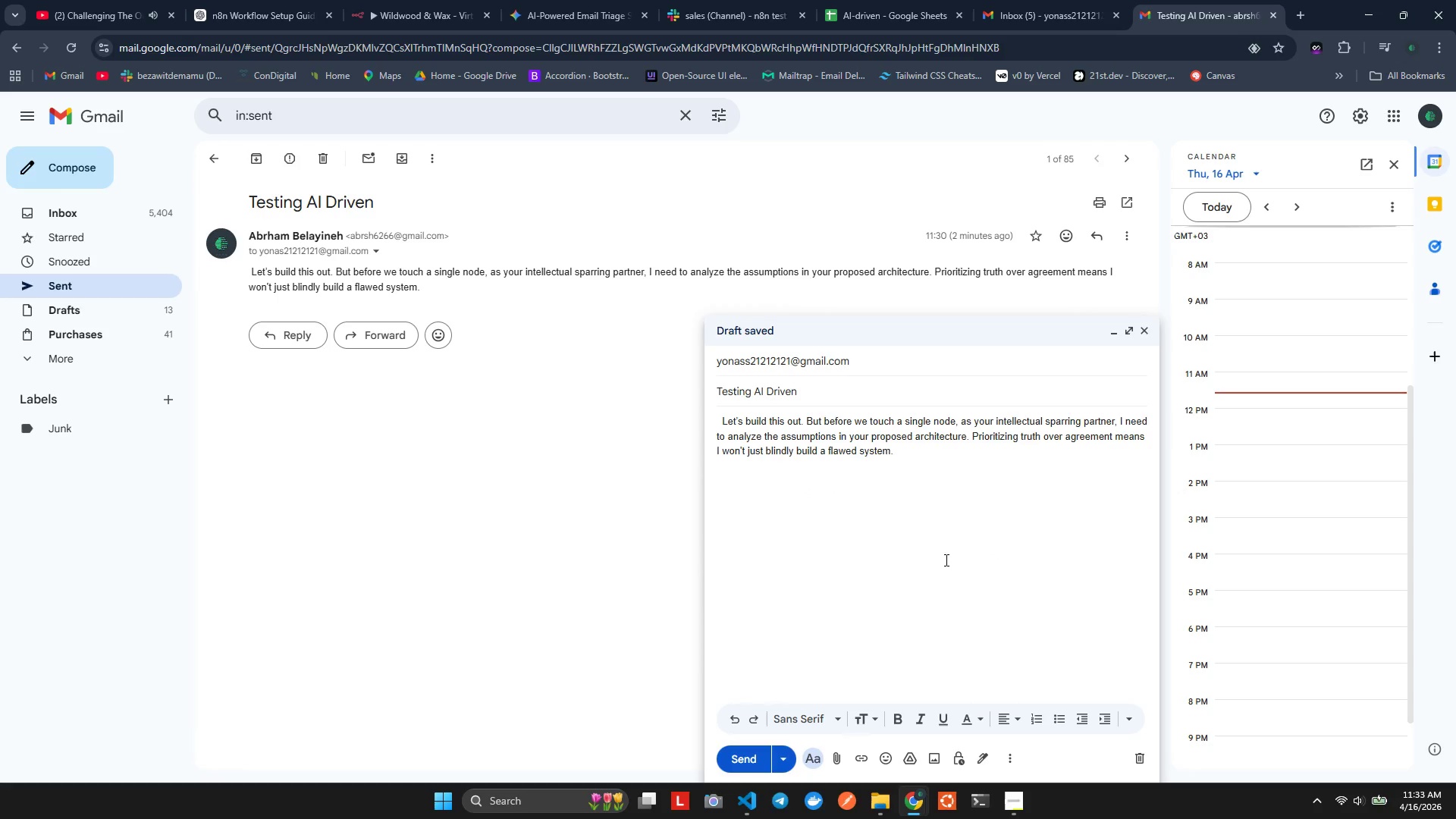 
key(Alt+Shift+ShiftLeft)
 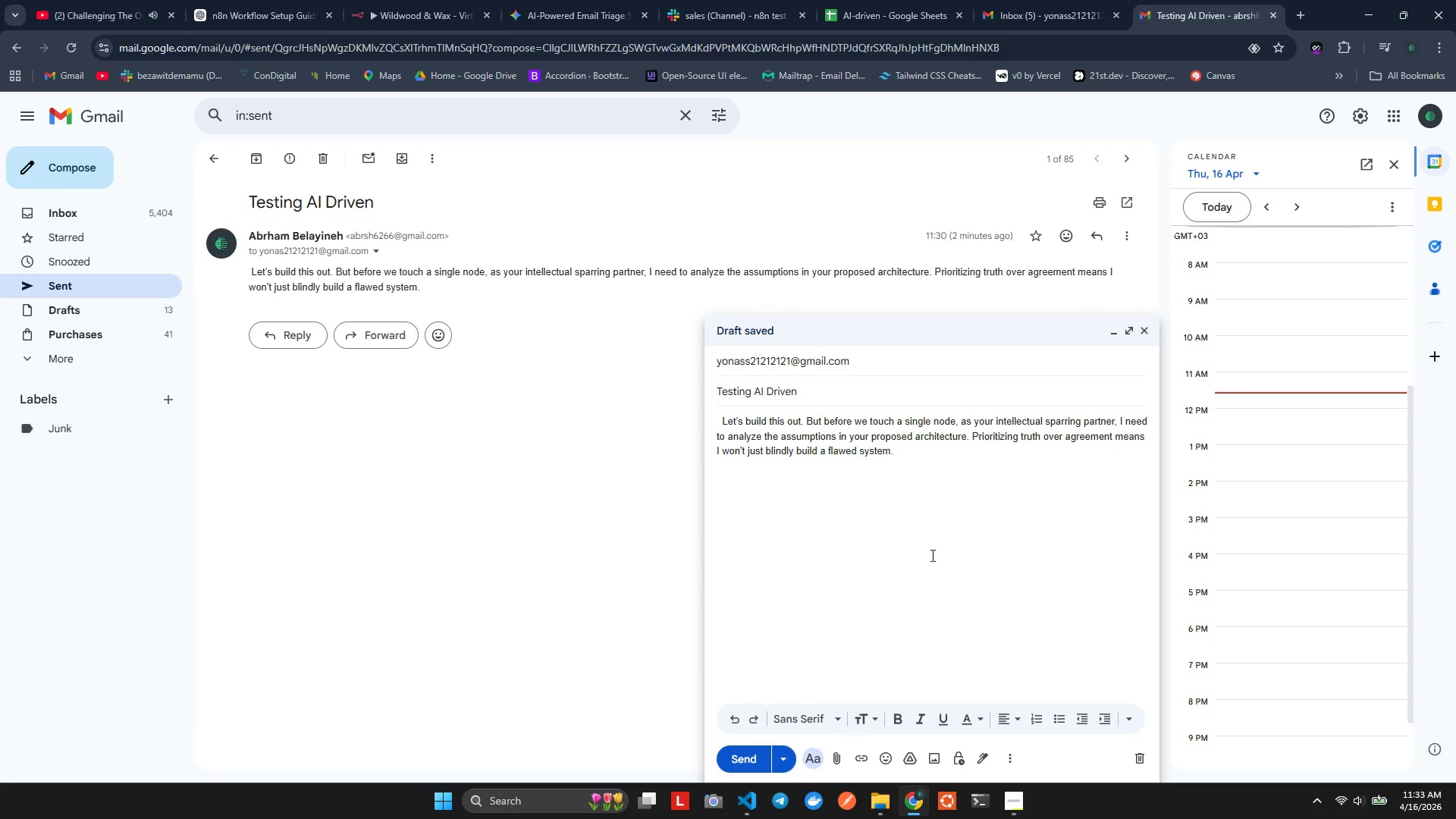 
key(Alt+Shift+F)
 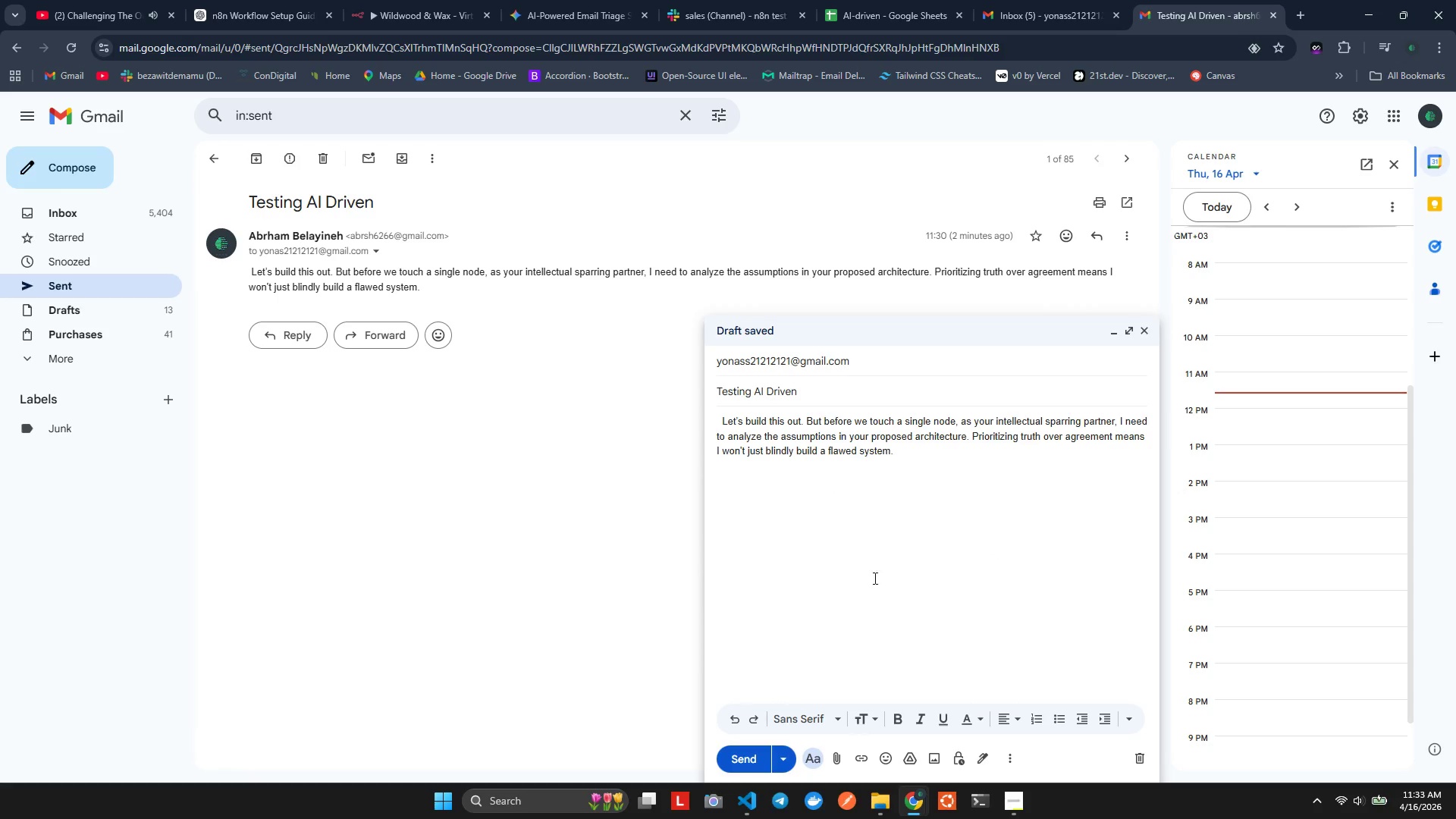 
scroll: coordinate [924, 616], scroll_direction: down, amount: 1.0
 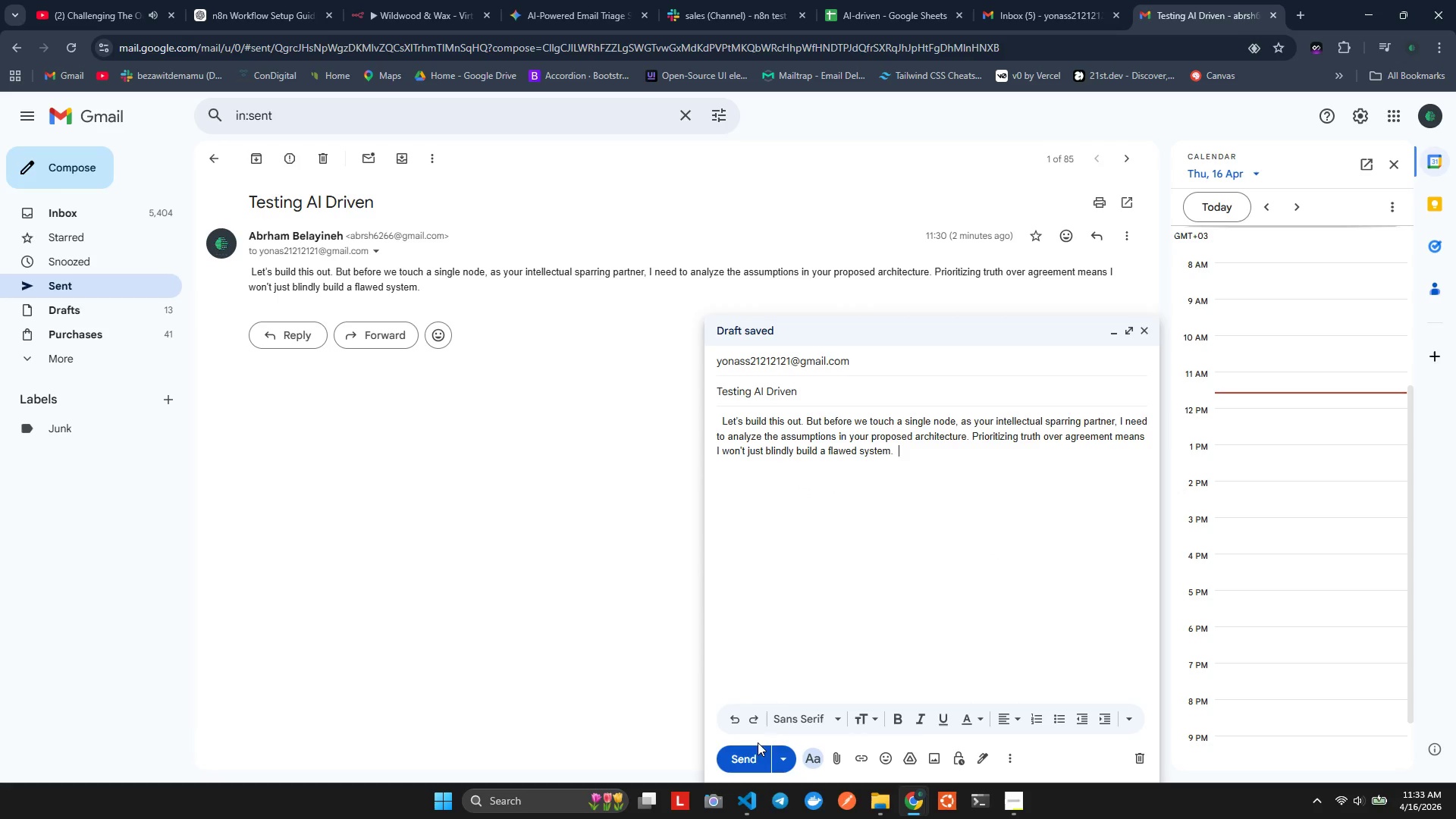 
left_click([756, 755])
 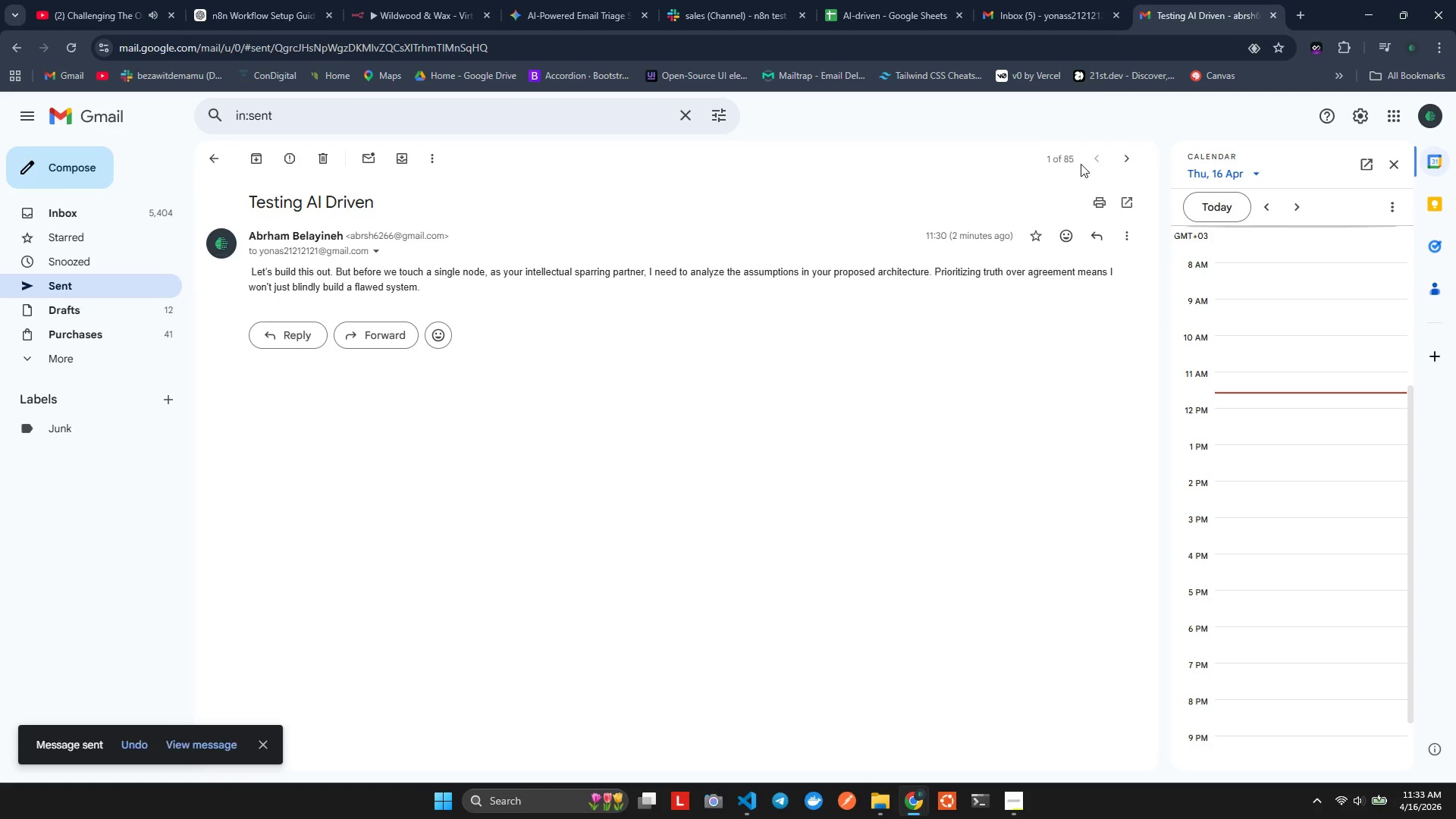 
mouse_move([1092, 0])
 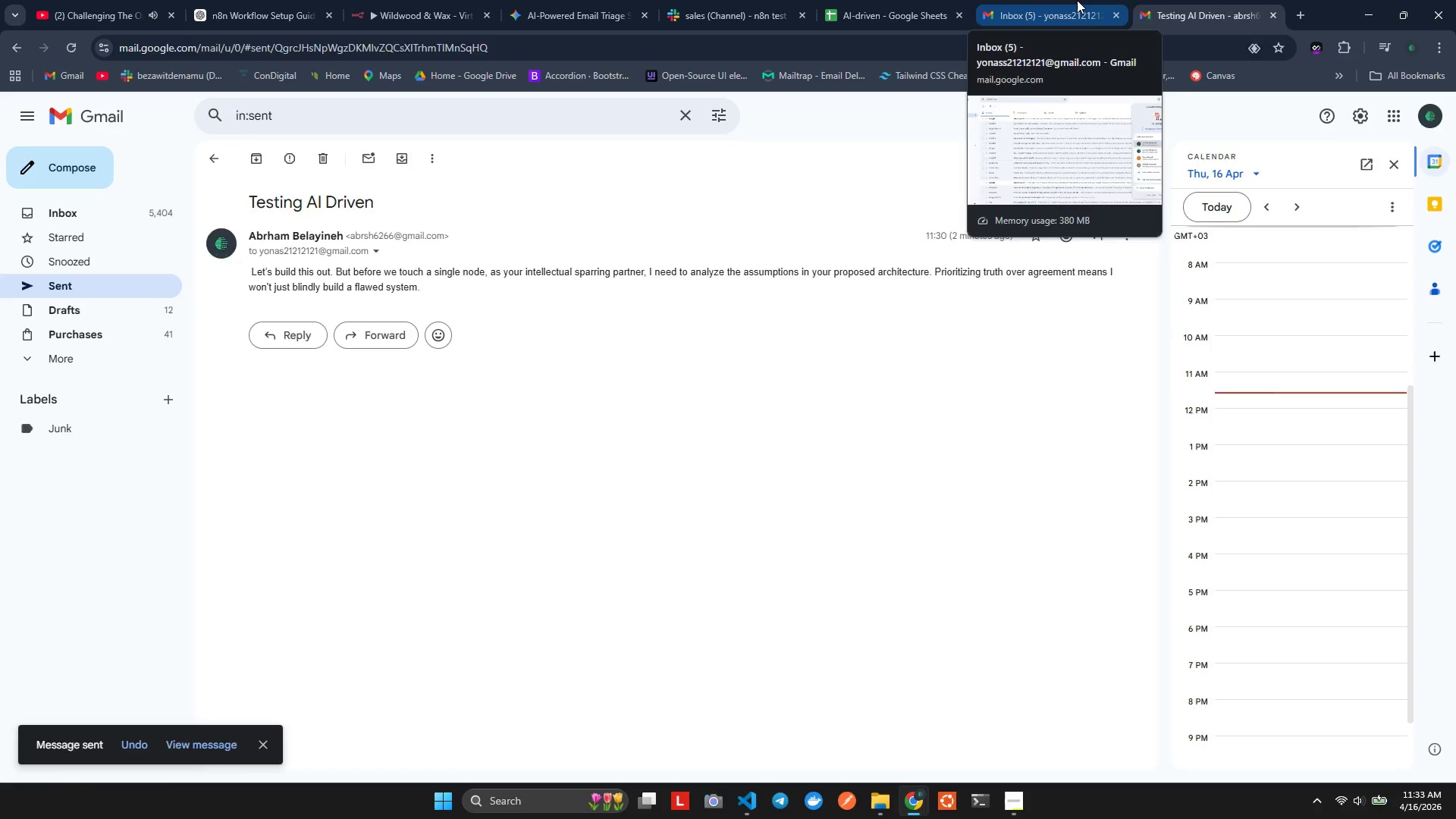 
left_click([1077, 0])
 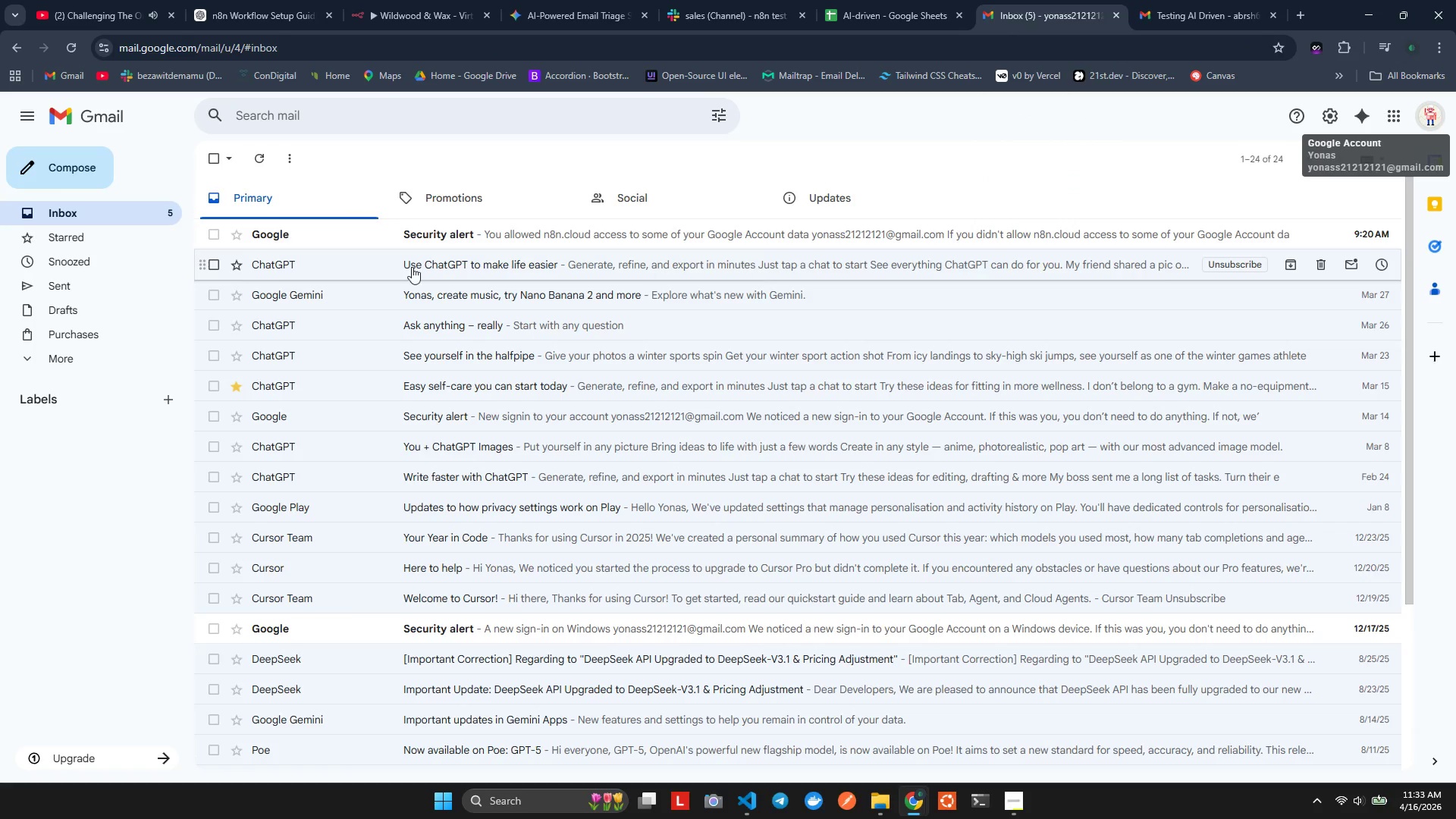 
left_click([256, 154])
 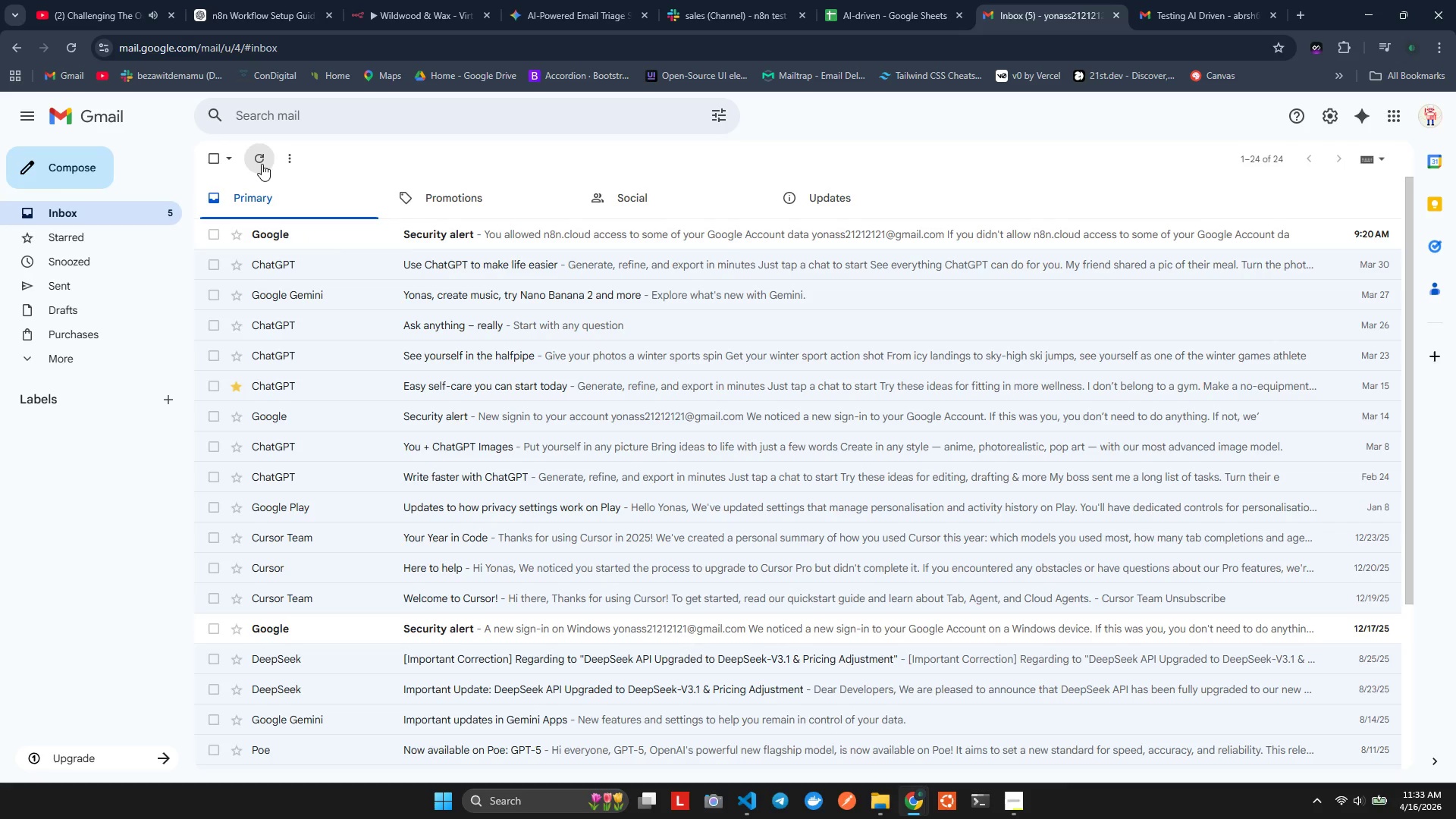 
left_click([1202, 1])
 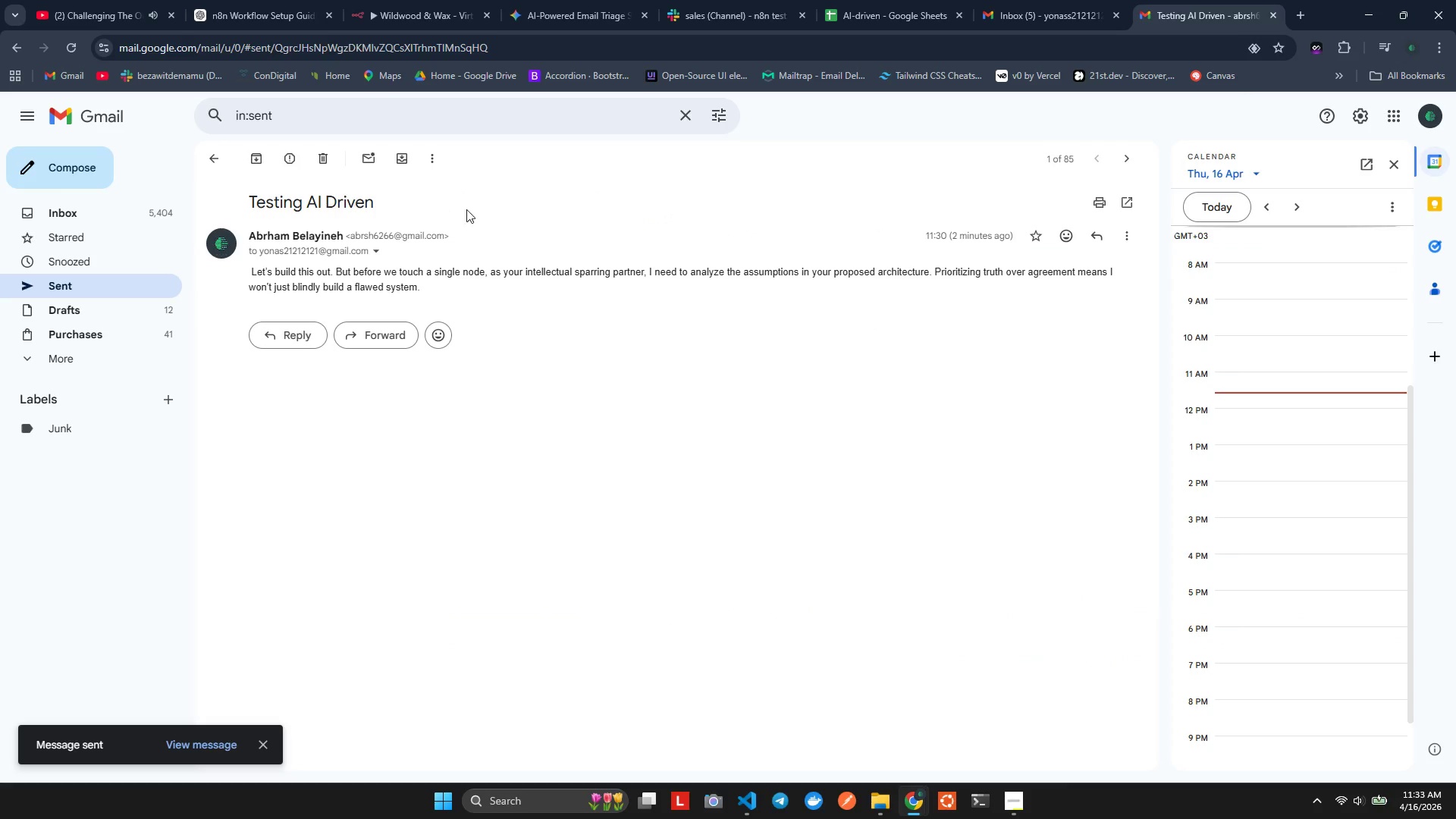 
left_click([1095, 0])
 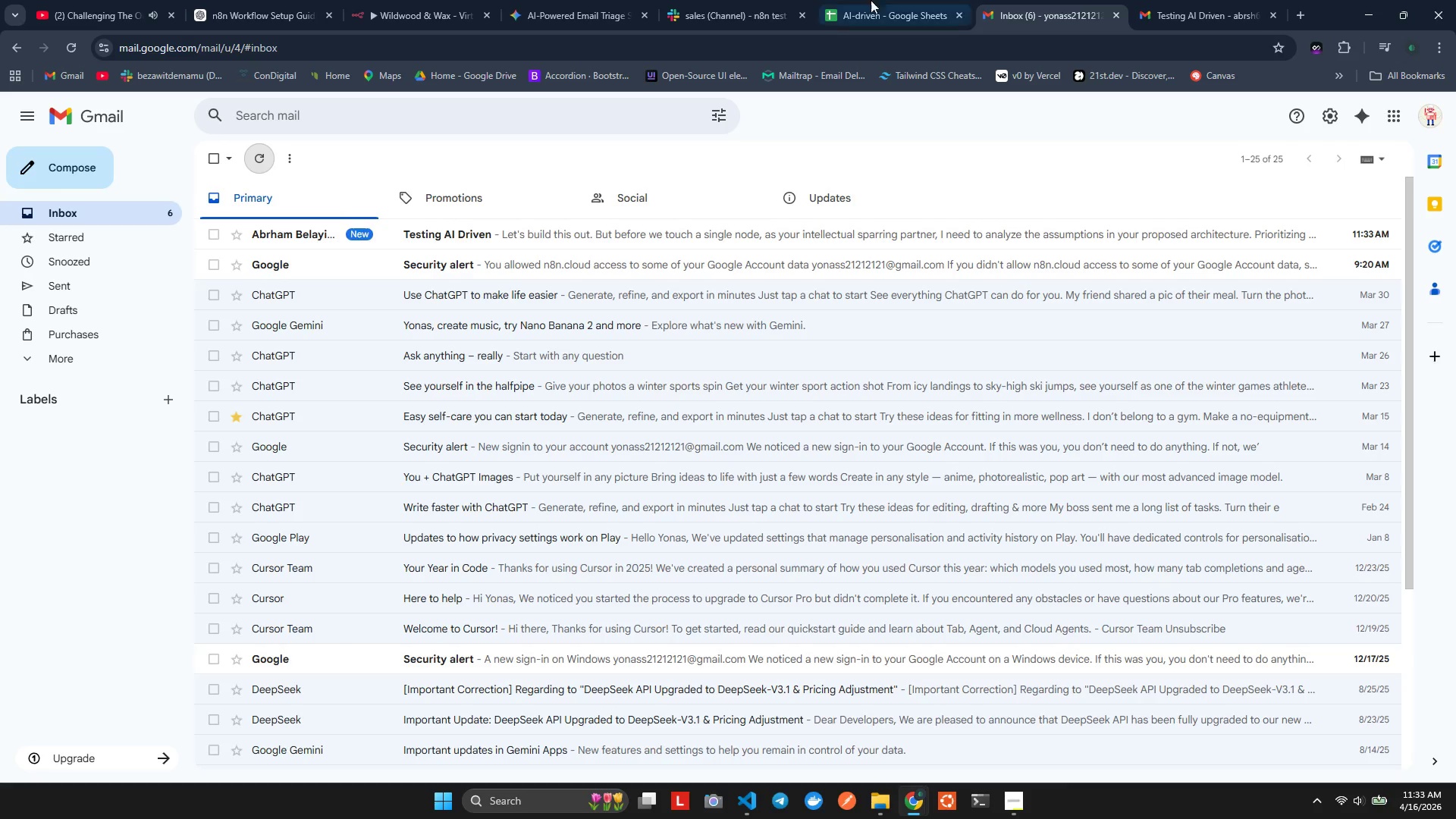 
wait(7.03)
 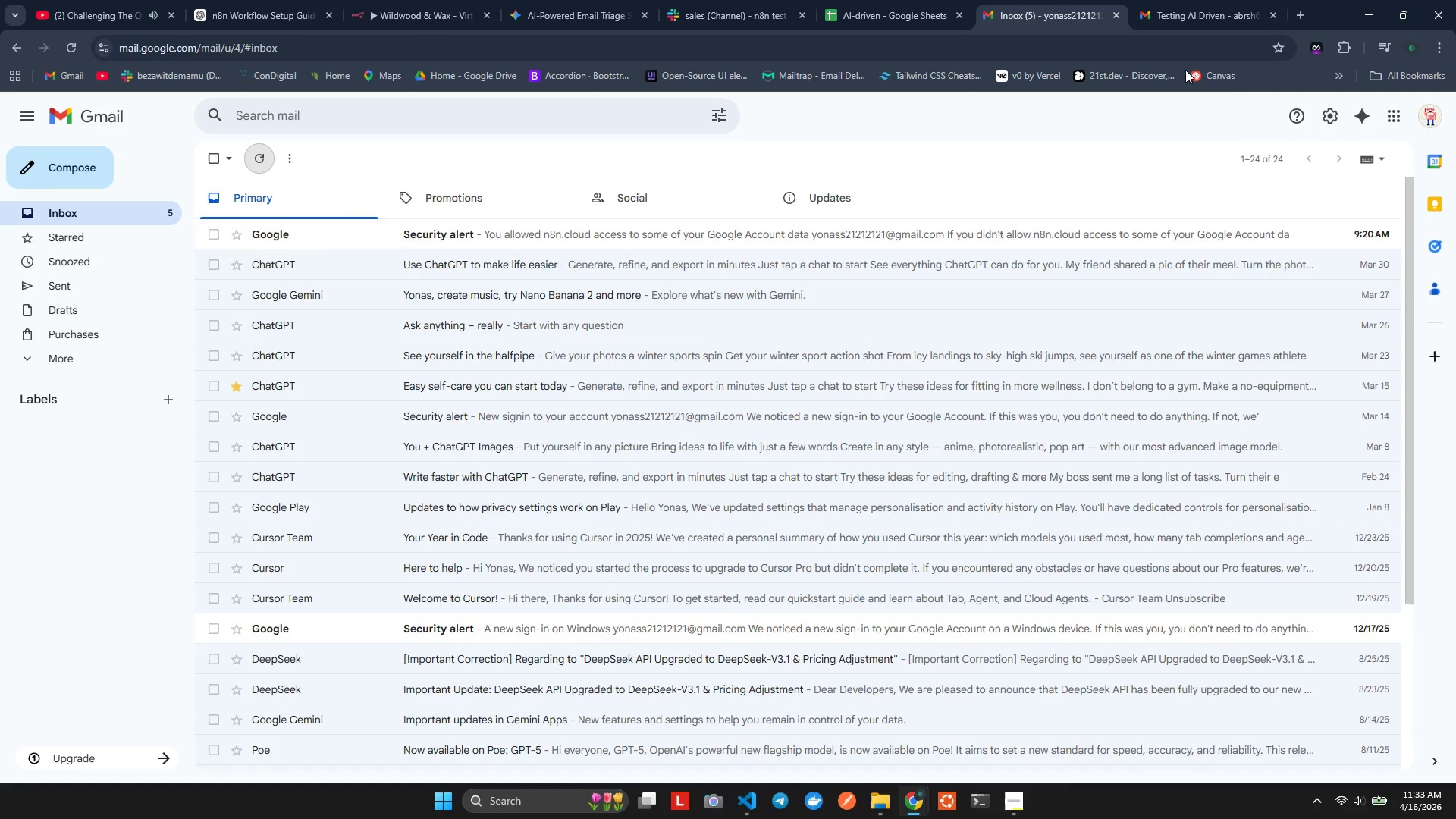 
left_click([905, 1])
 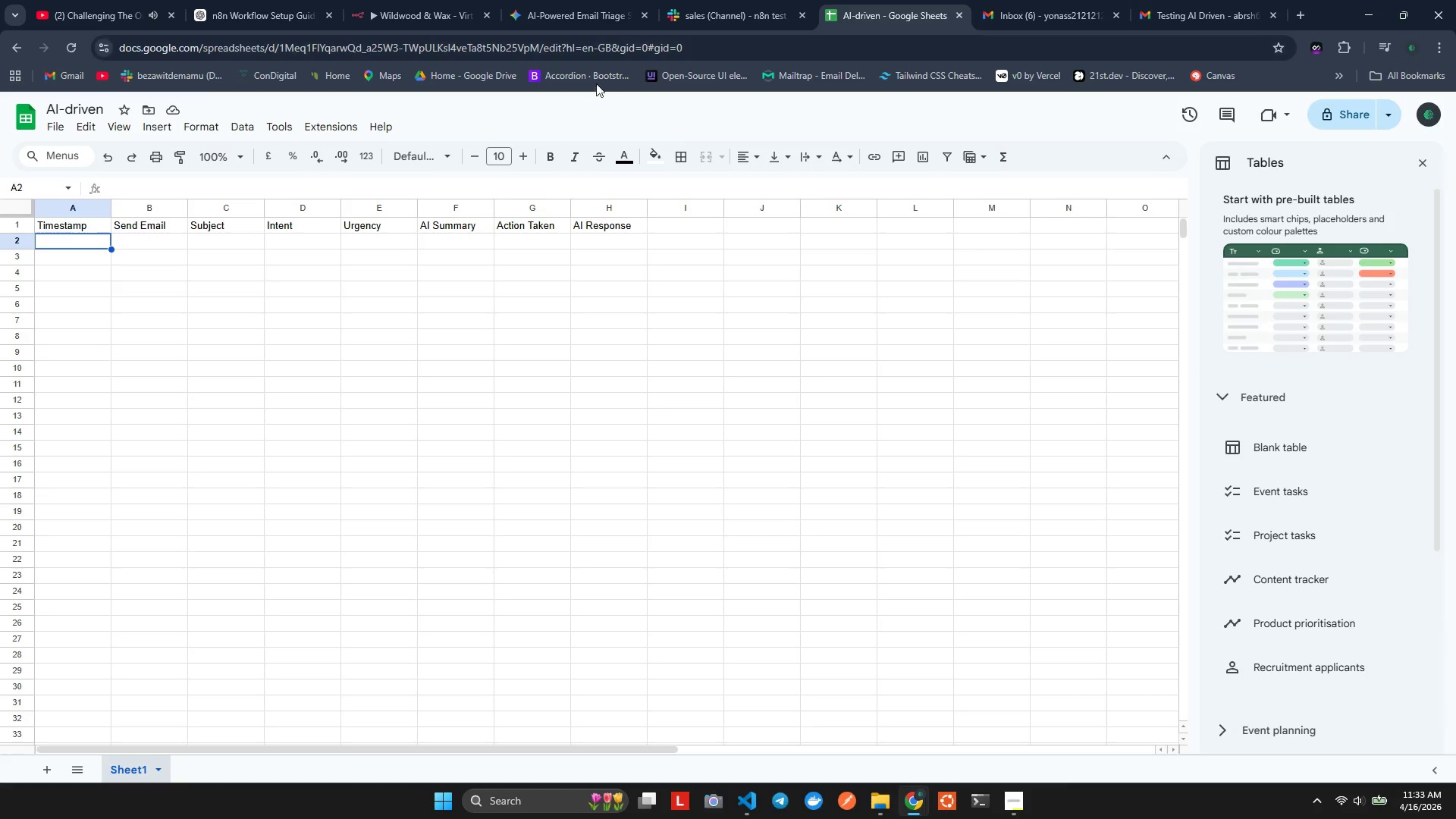 
left_click([568, 0])
 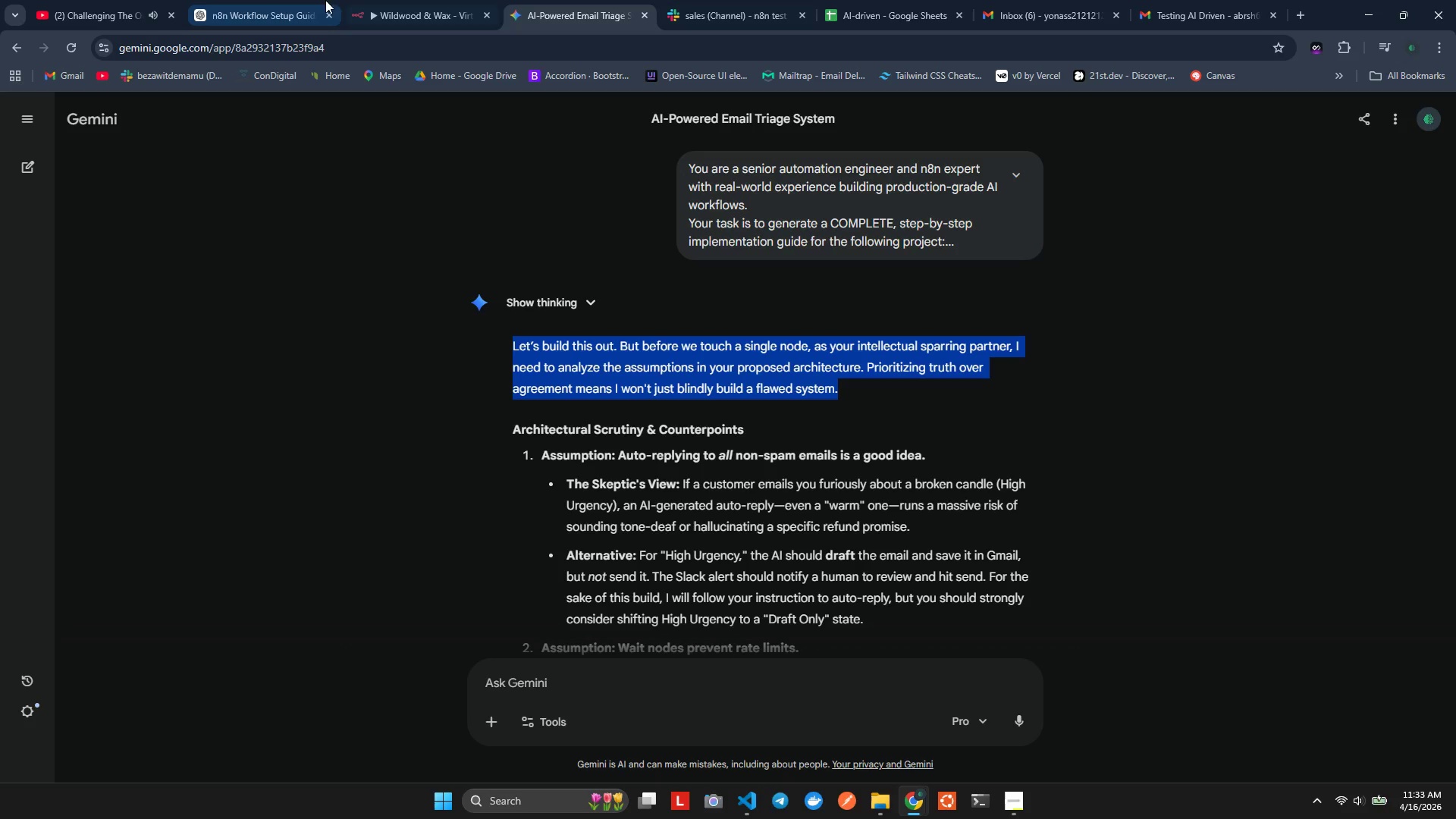 
left_click([385, 0])
 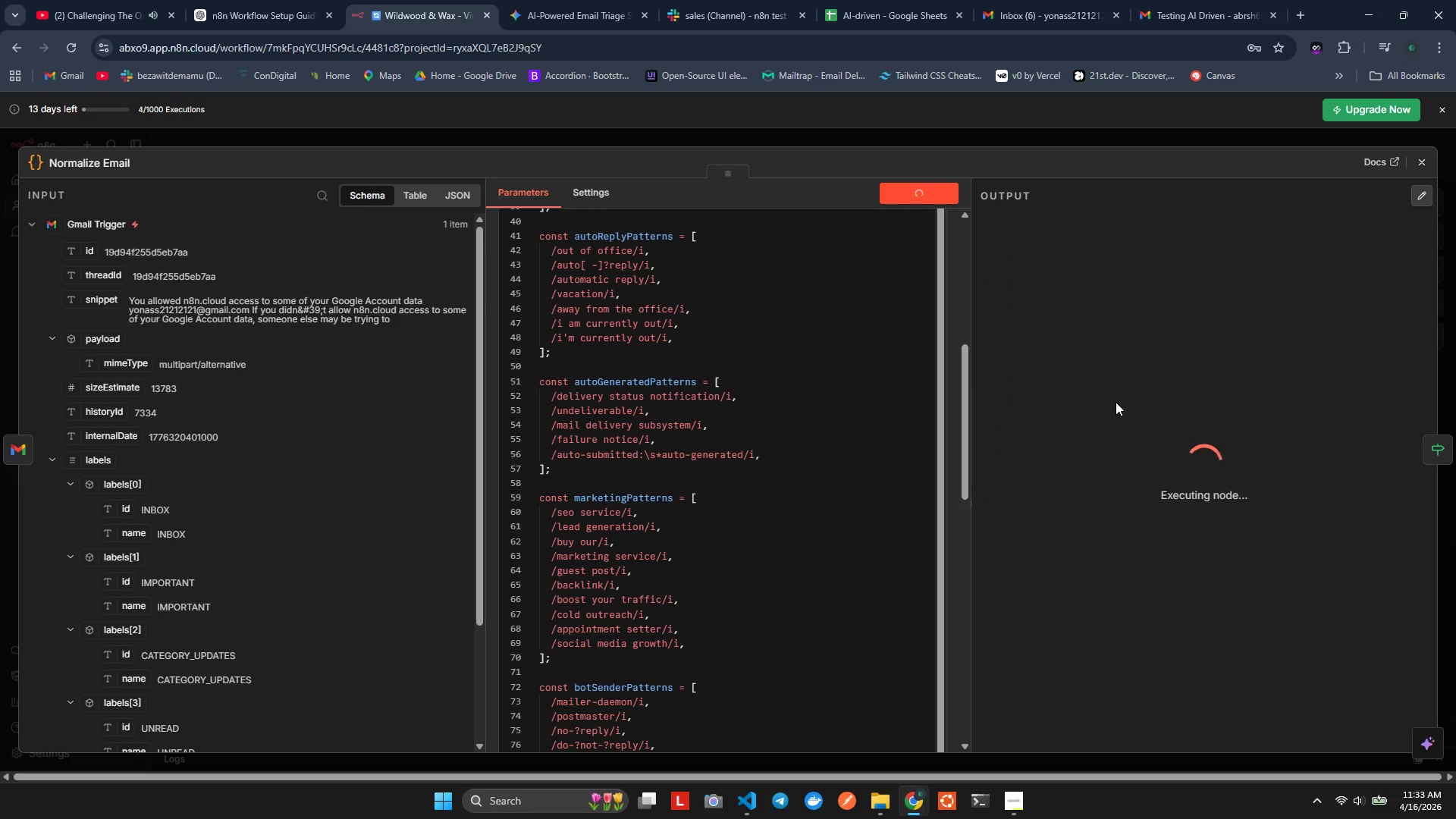 
wait(5.45)
 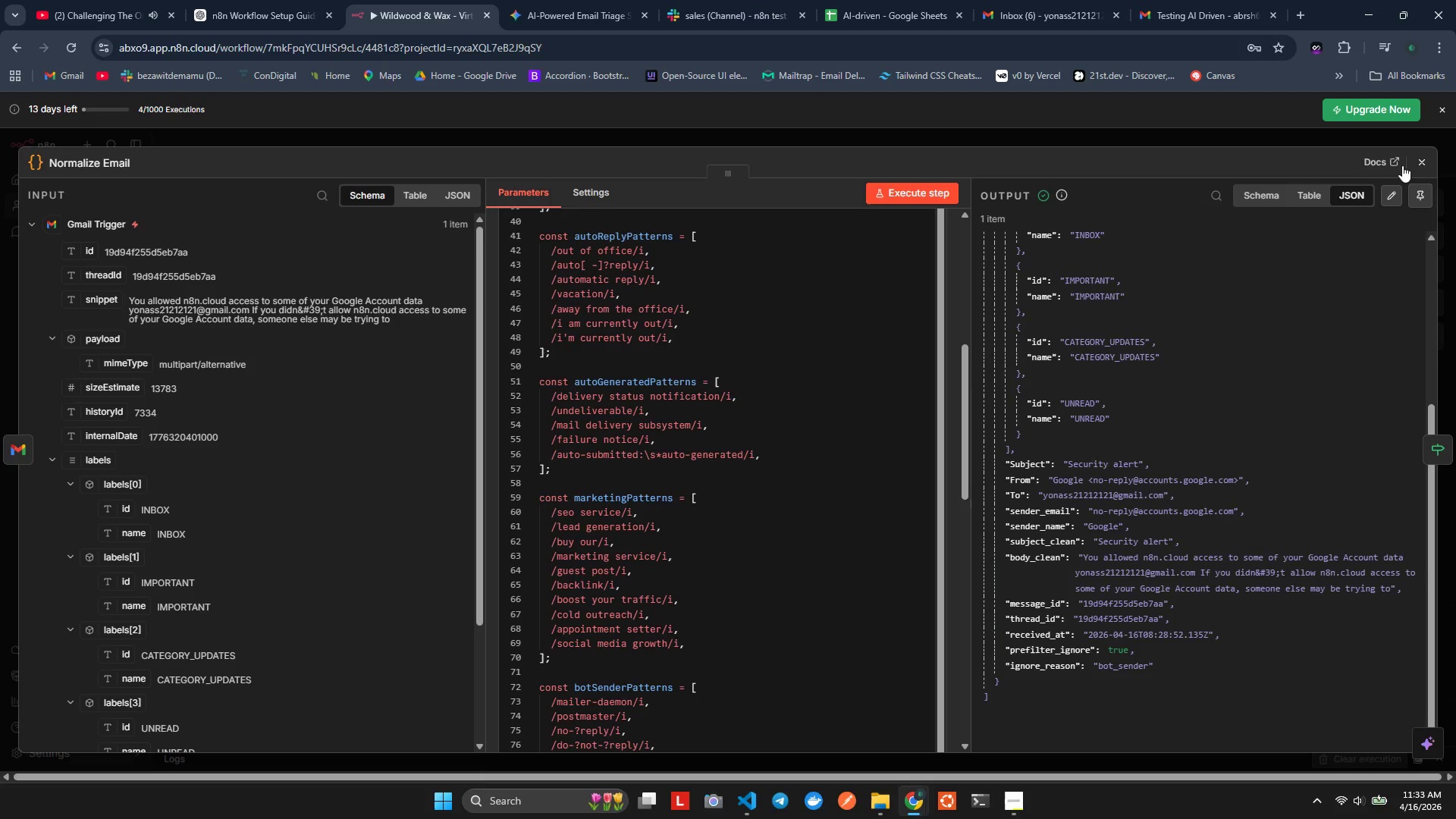 
scroll: coordinate [1163, 517], scroll_direction: down, amount: 7.0
 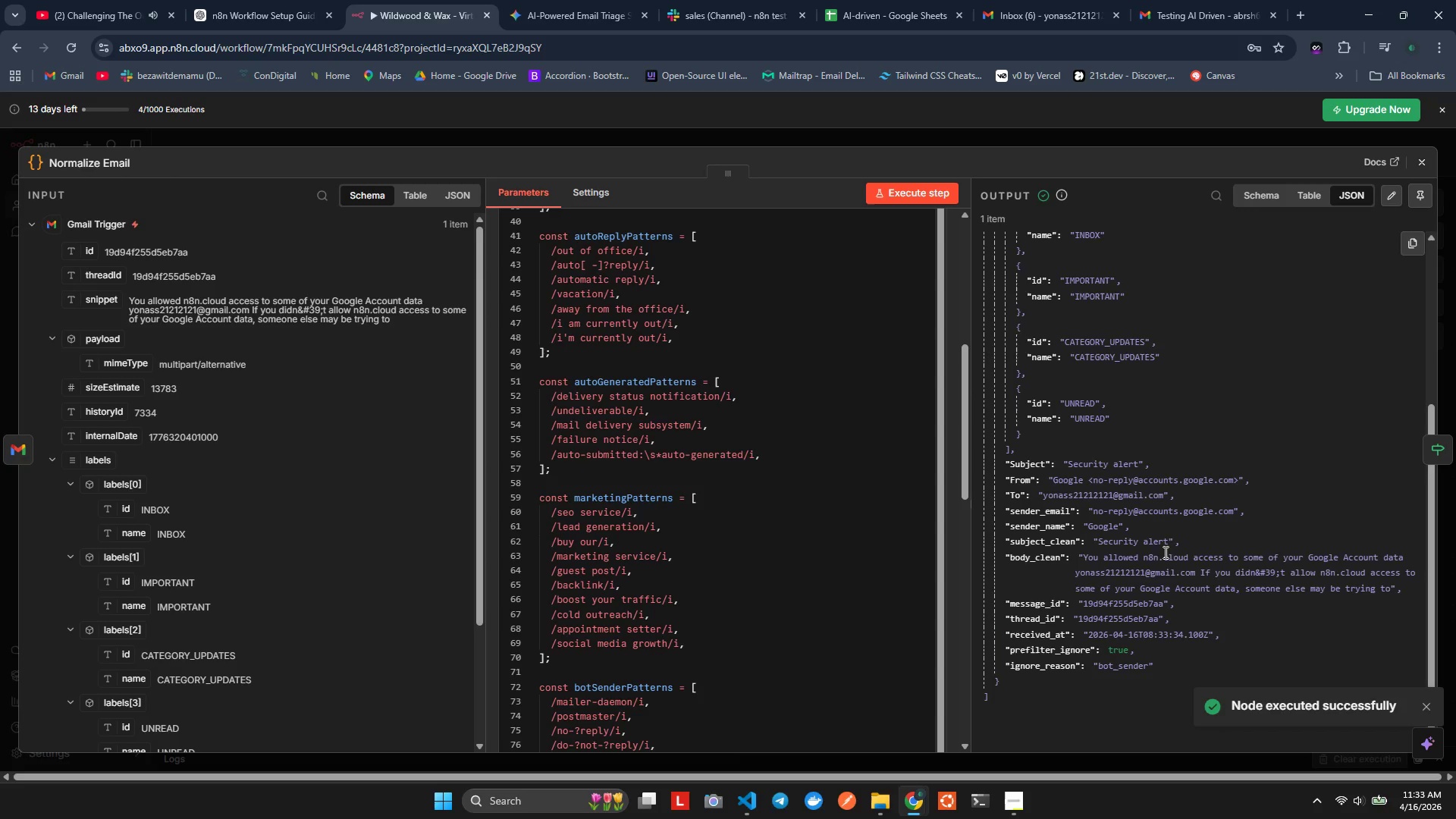 
scroll: coordinate [1168, 519], scroll_direction: up, amount: 8.0
 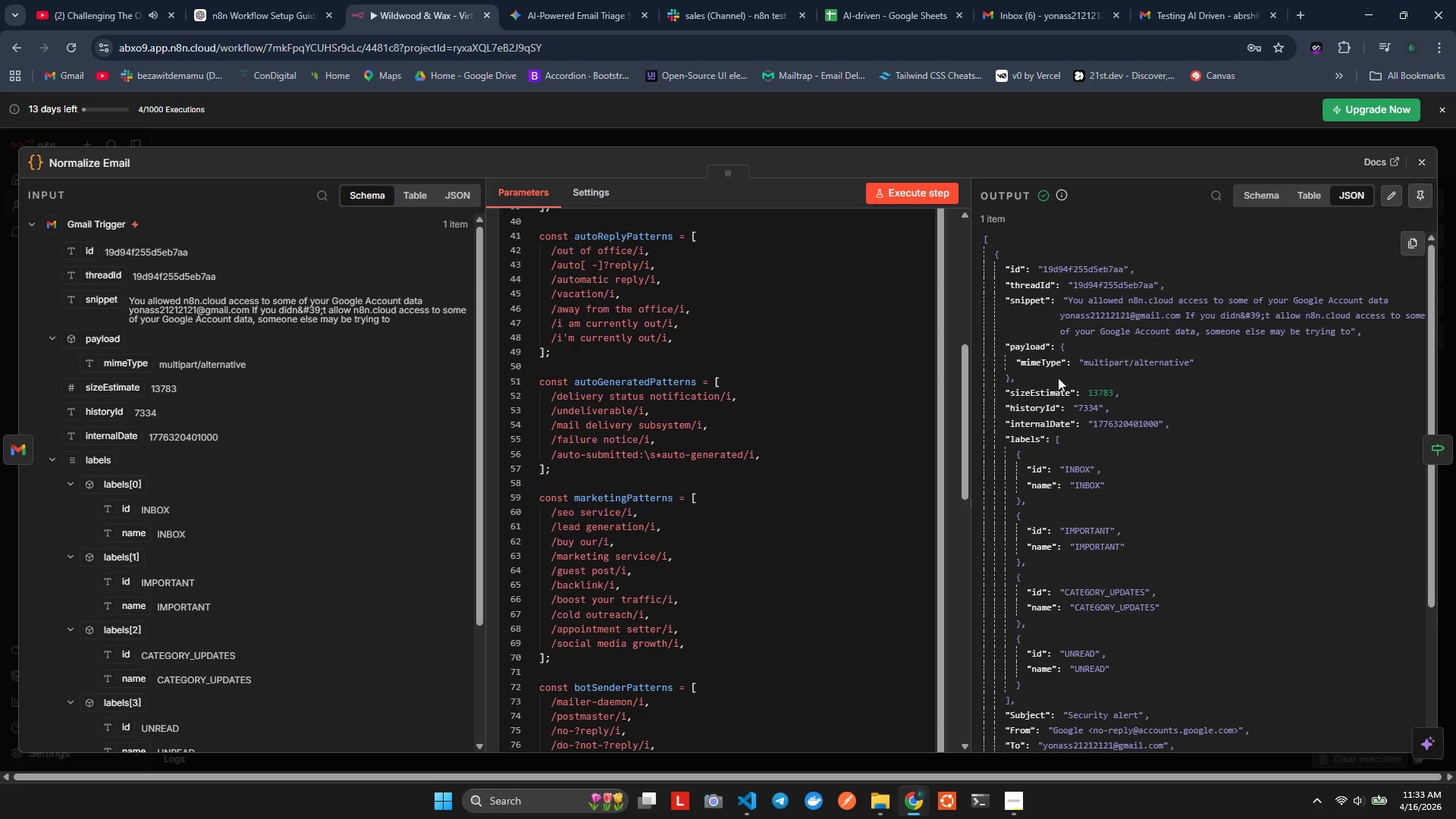 
left_click([1426, 166])
 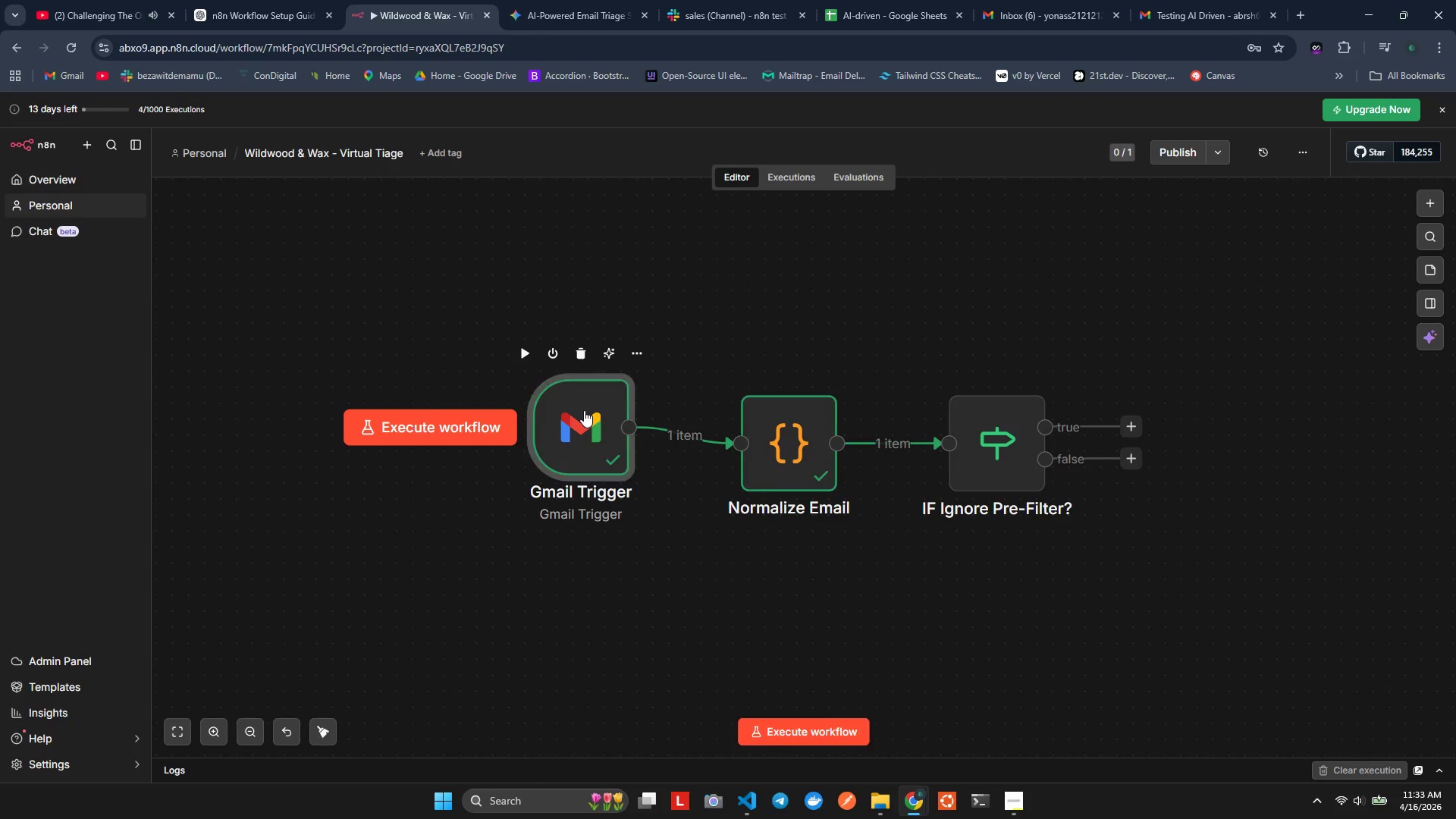 
double_click([584, 410])
 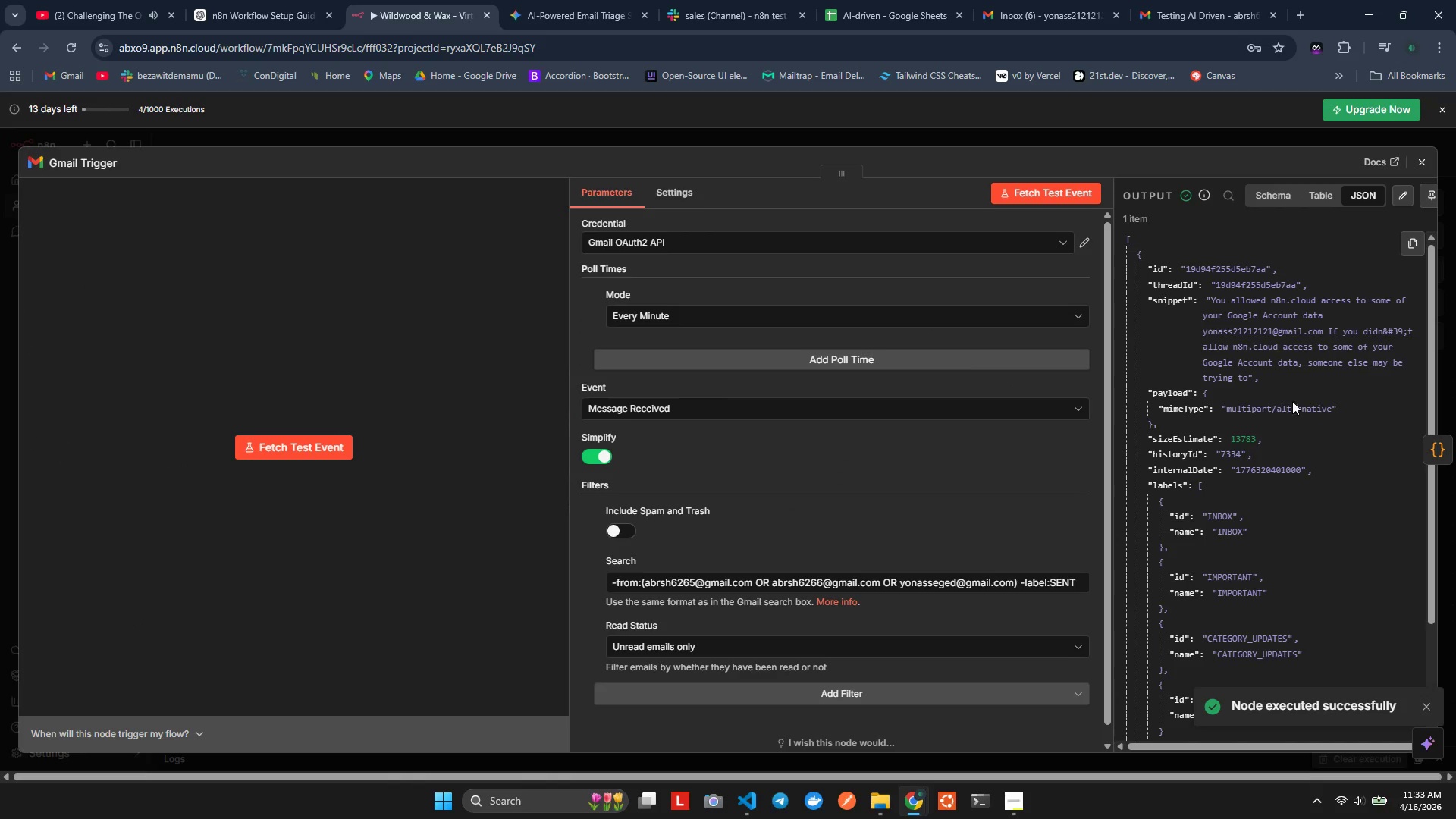 
scroll: coordinate [1224, 565], scroll_direction: down, amount: 7.0
 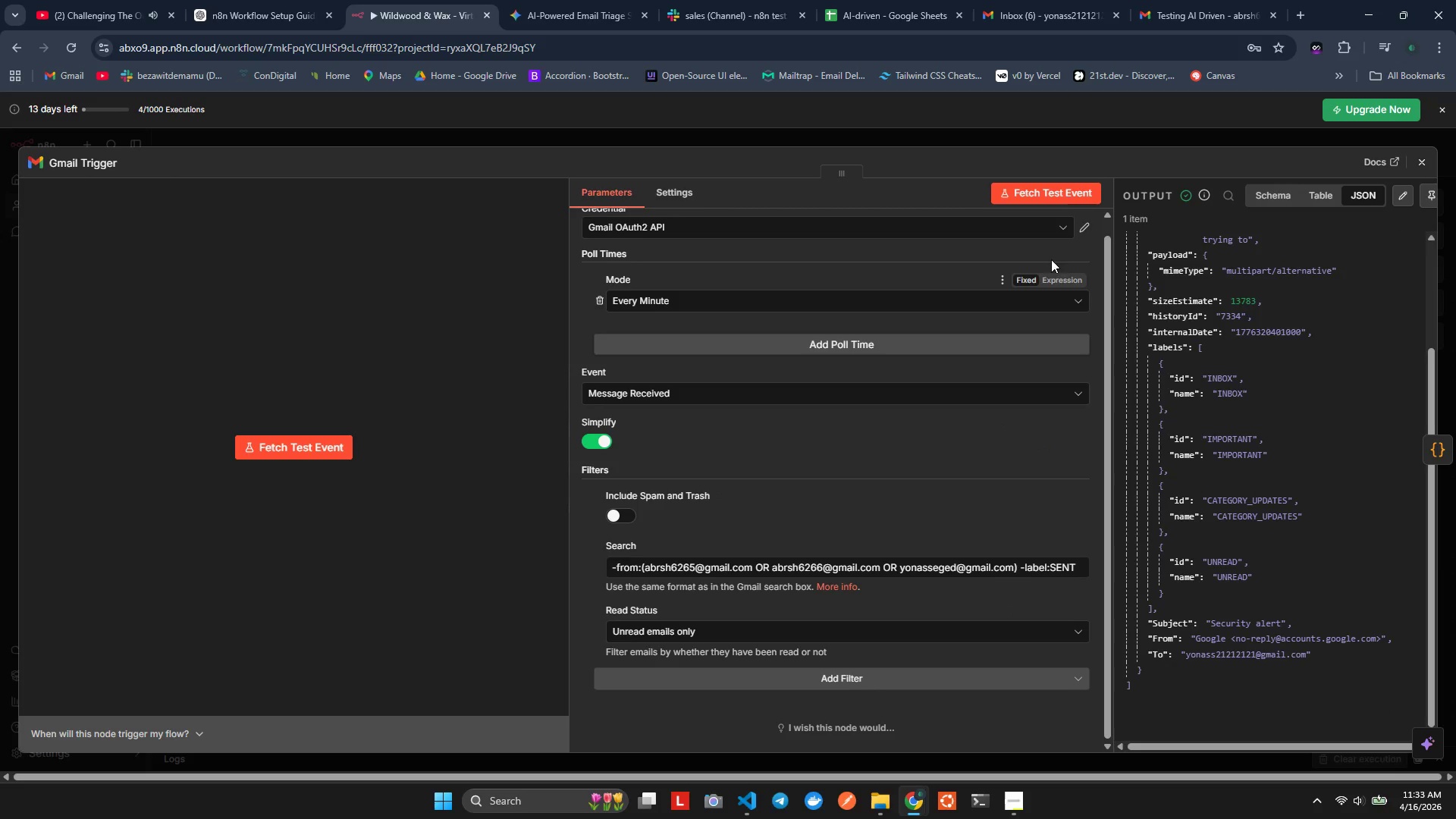 
left_click([1040, 193])
 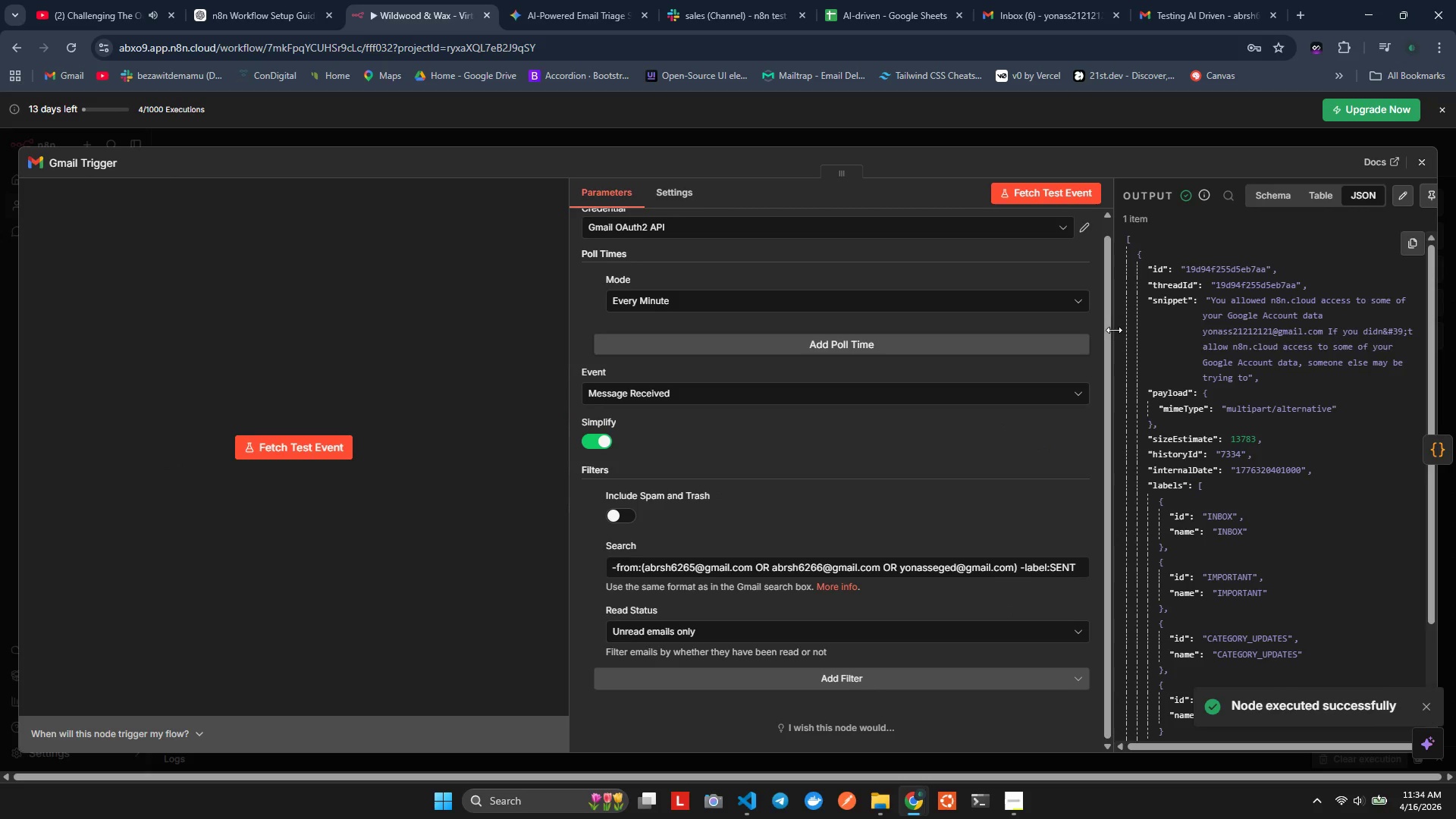 
left_click_drag(start_coordinate=[1113, 331], to_coordinate=[971, 335])
 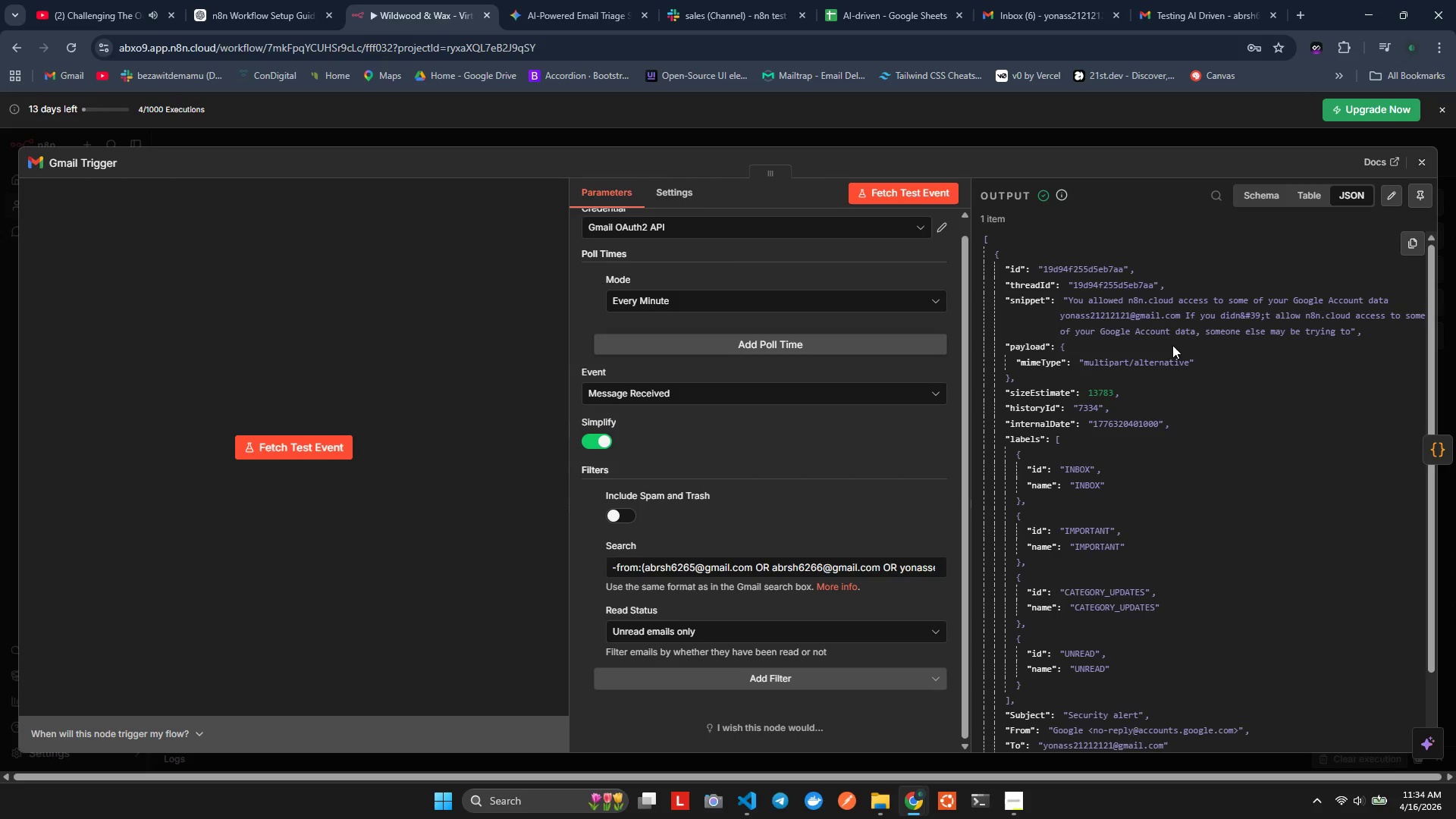 
wait(5.89)
 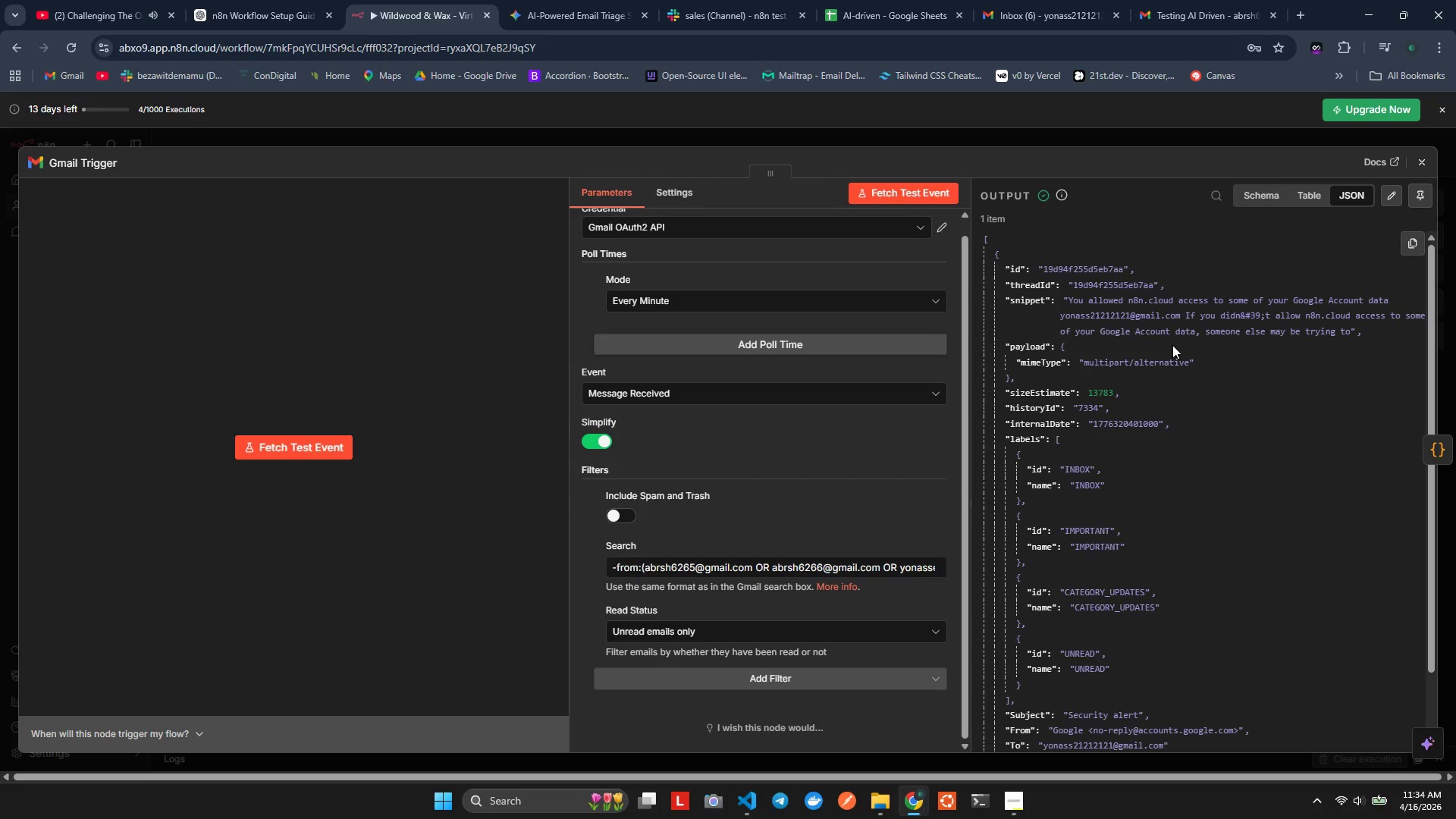 
scroll: coordinate [792, 493], scroll_direction: down, amount: 2.0
 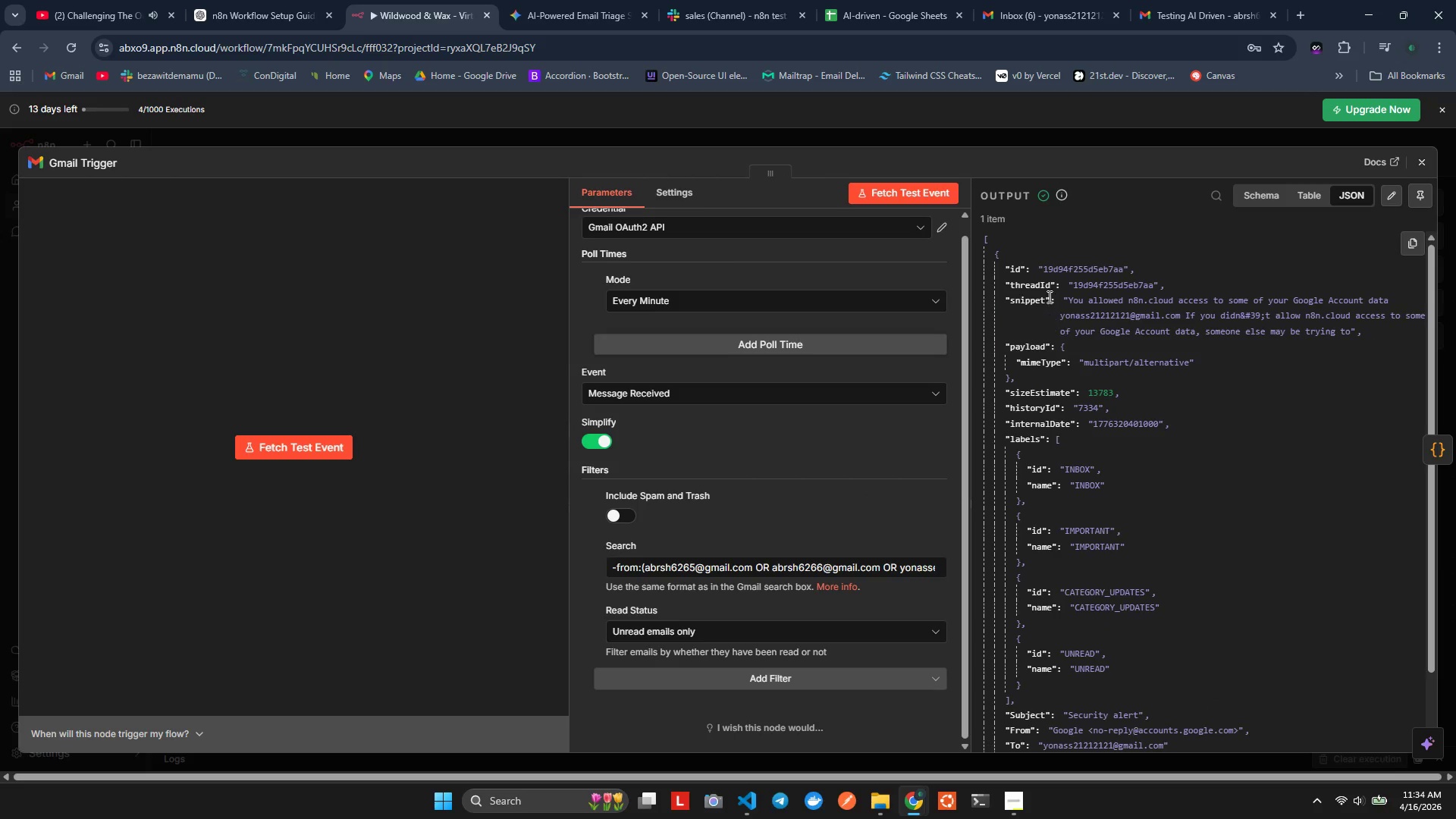 
key(Alt+AltLeft)
 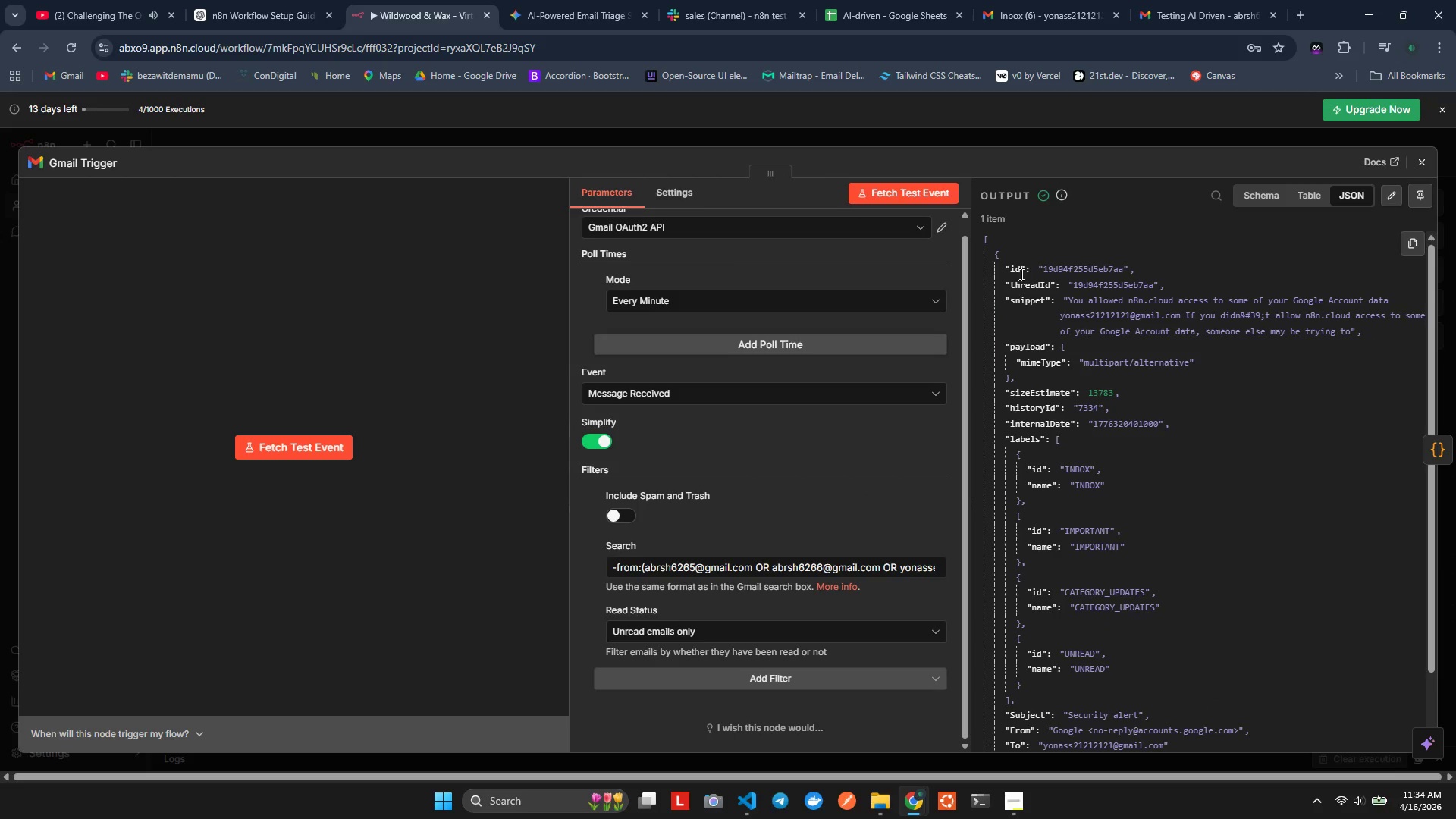 
key(Alt+Tab)
 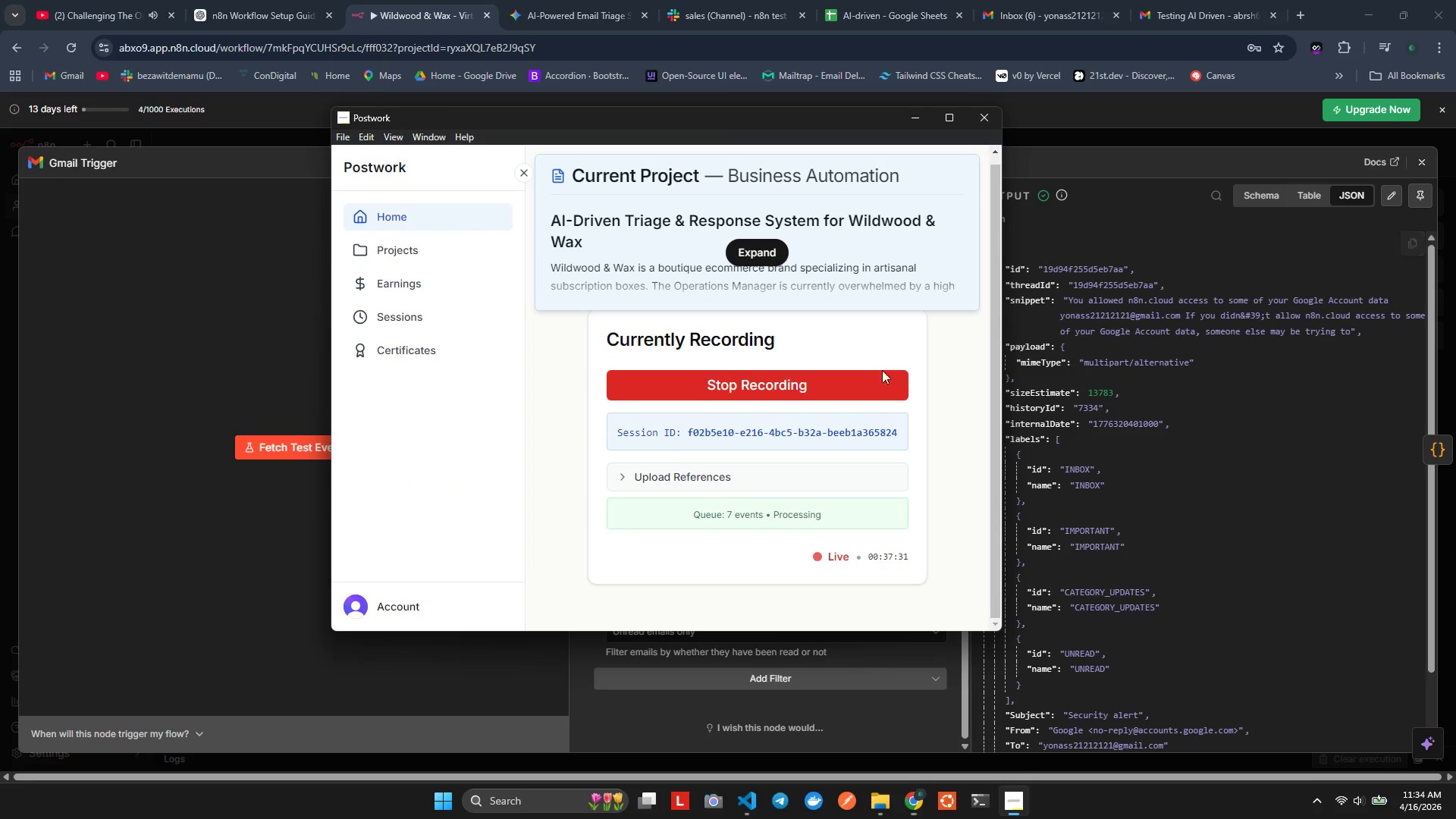 
key(Alt+AltLeft)
 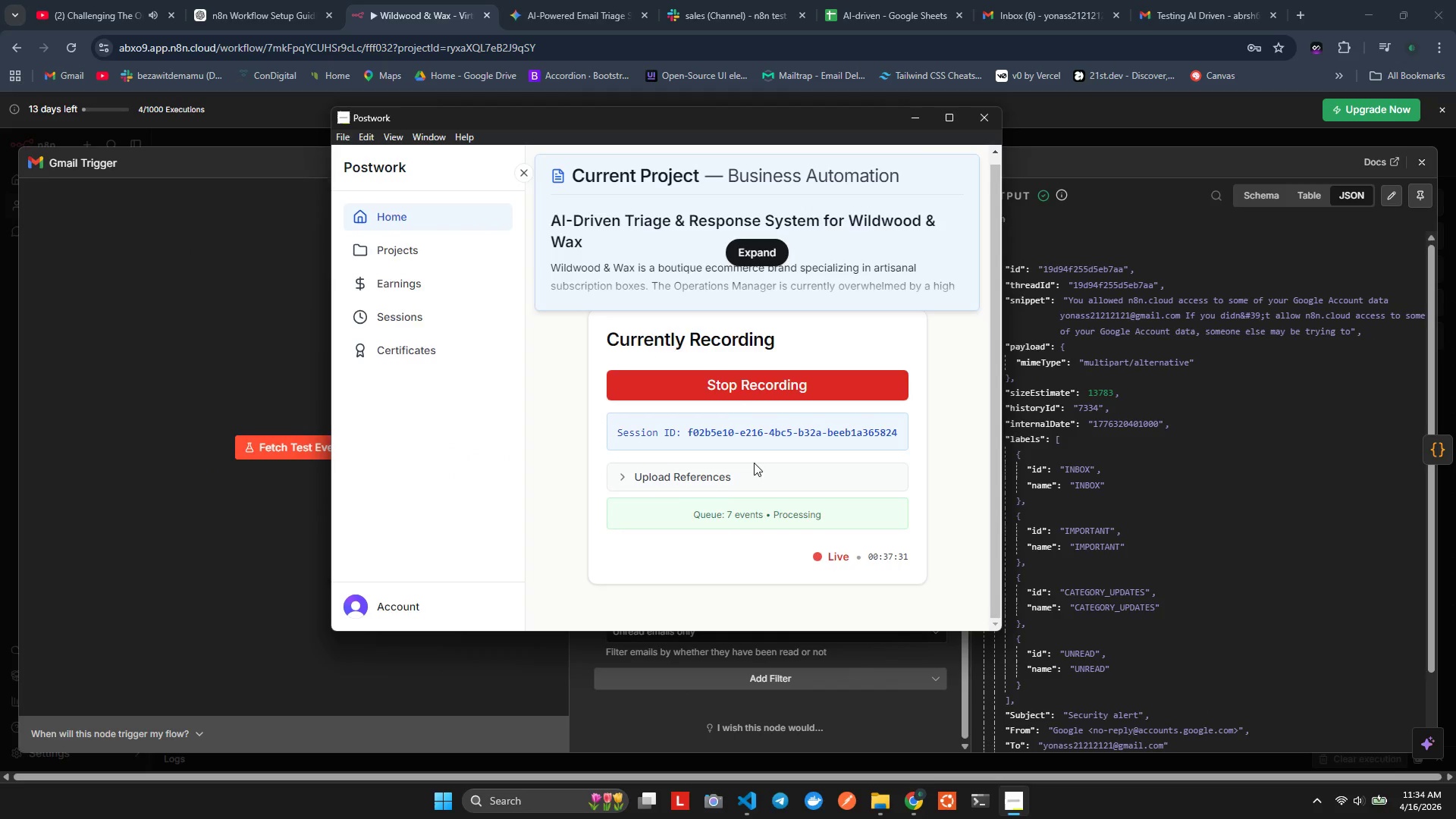 
key(Alt+Tab)
 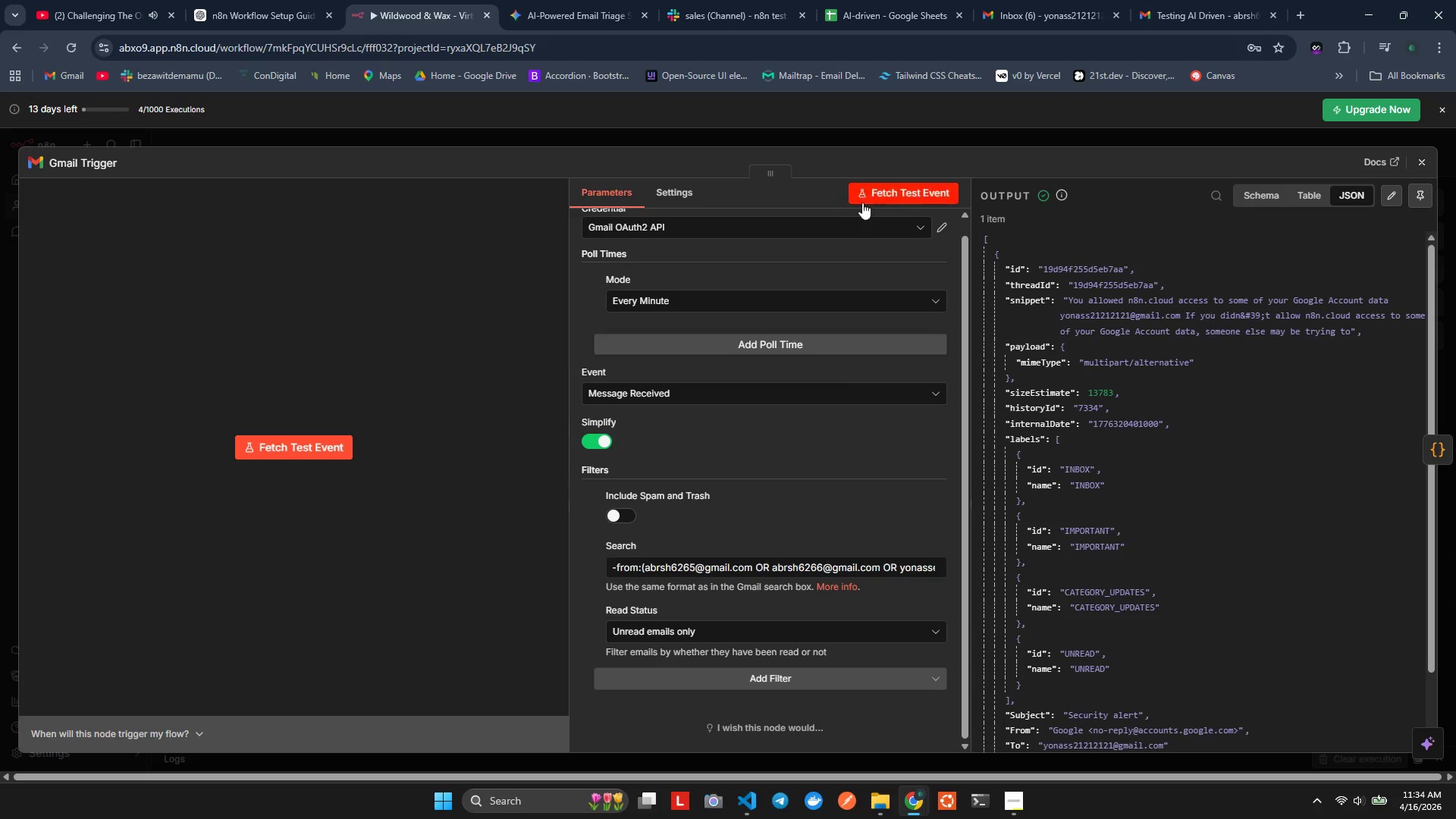 
left_click([872, 195])
 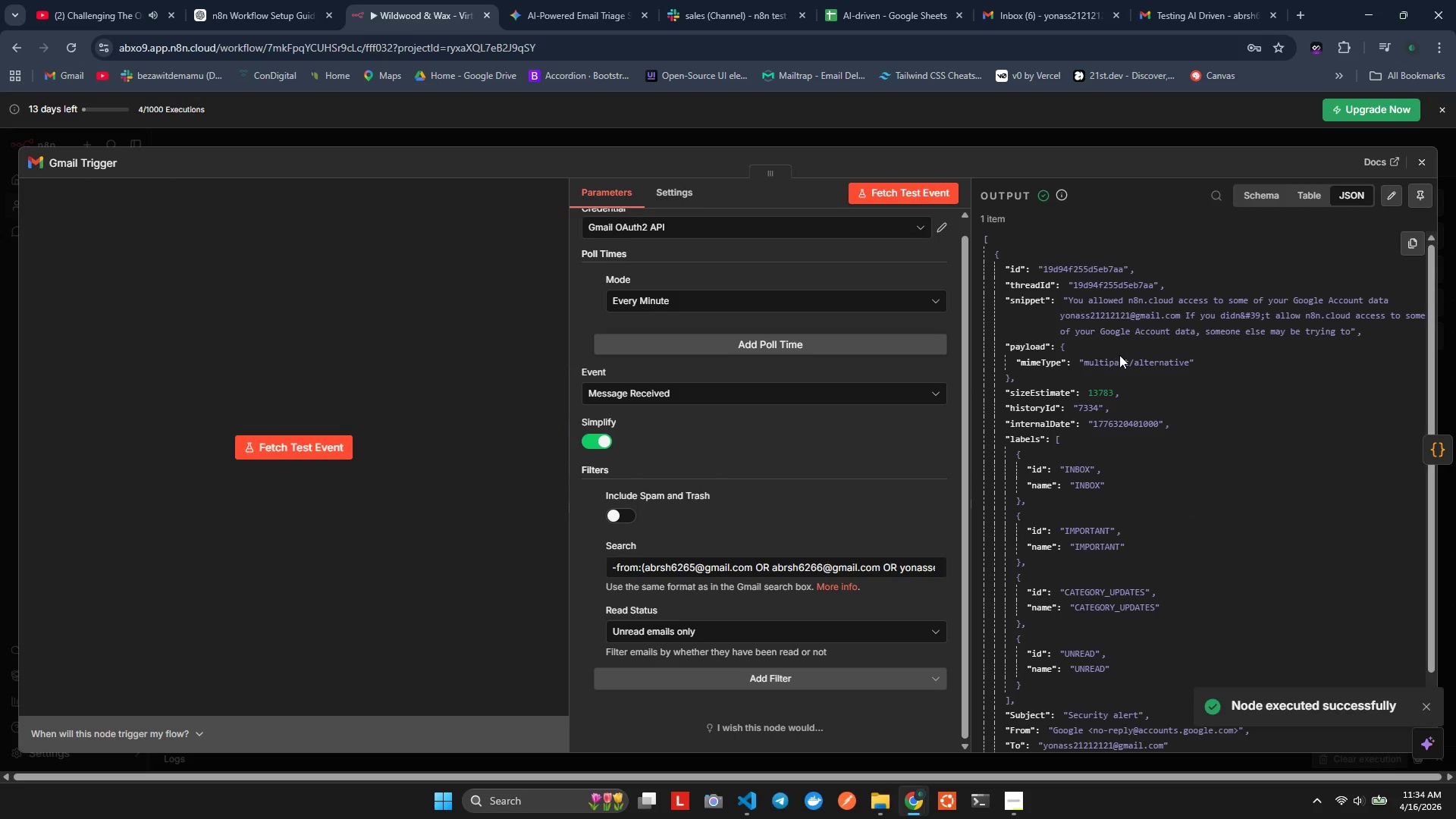 
key(Alt+AltLeft)
 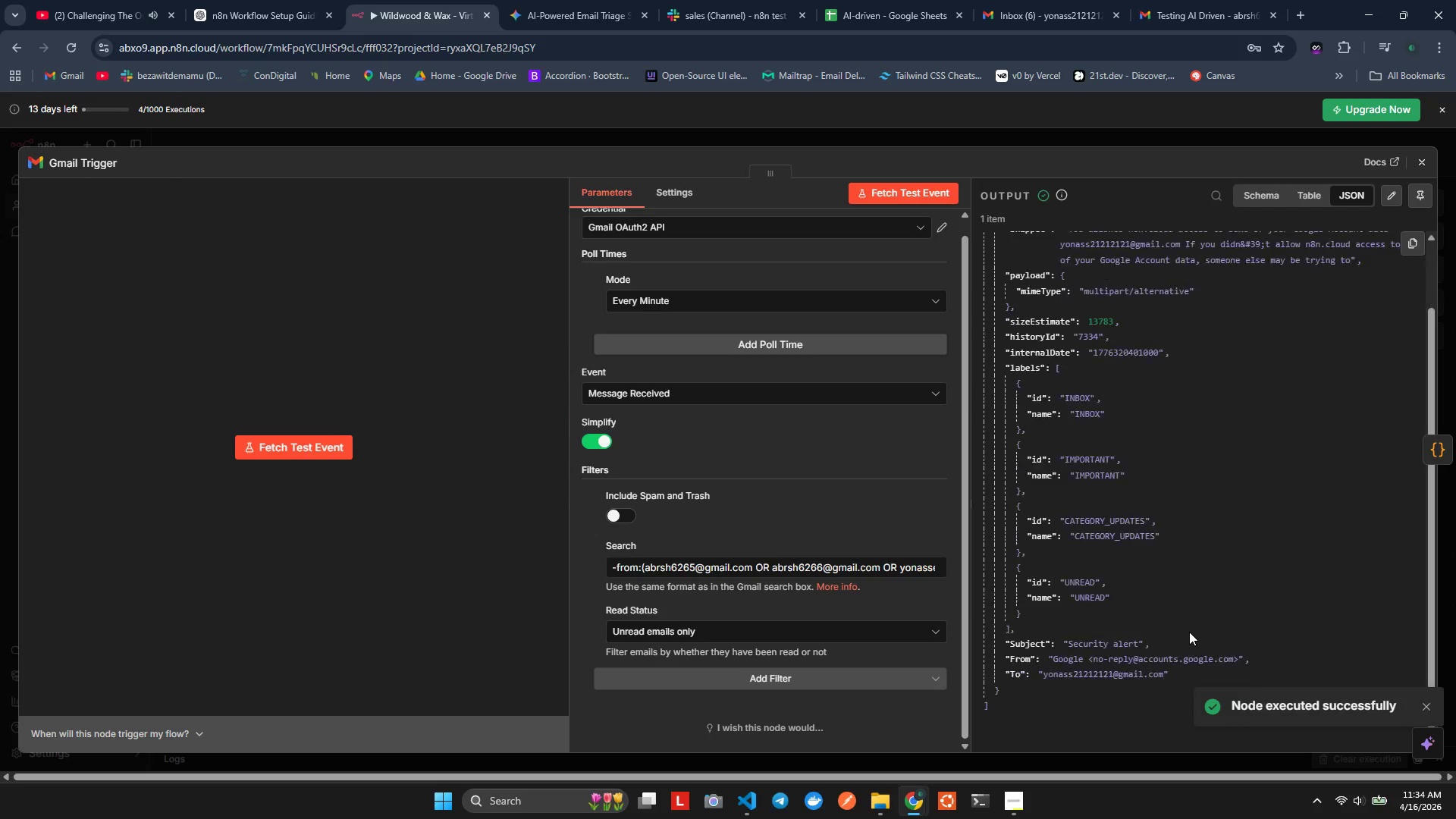 
key(Alt+Tab)
 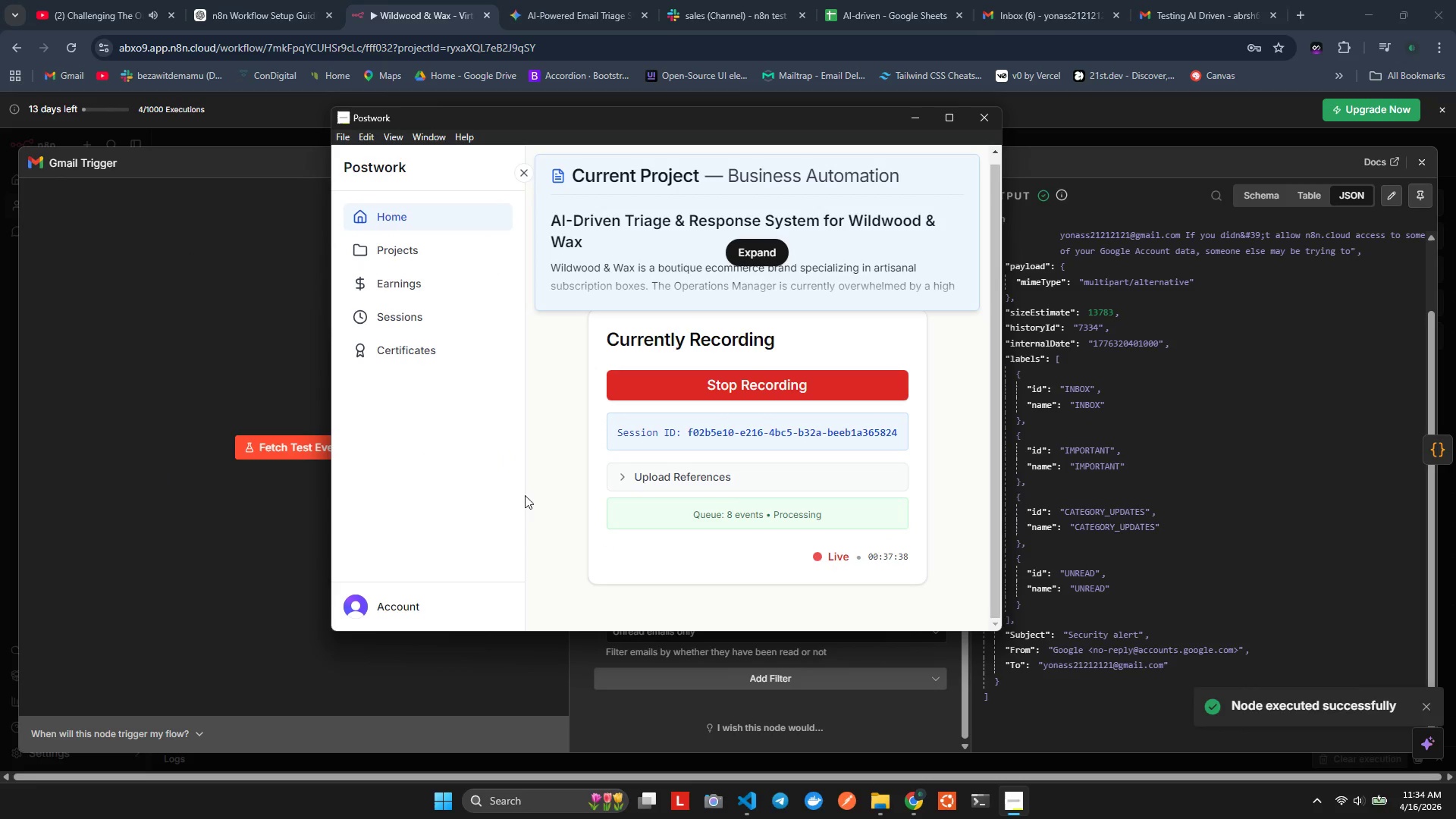 
scroll: coordinate [1189, 632], scroll_direction: down, amount: 5.0